 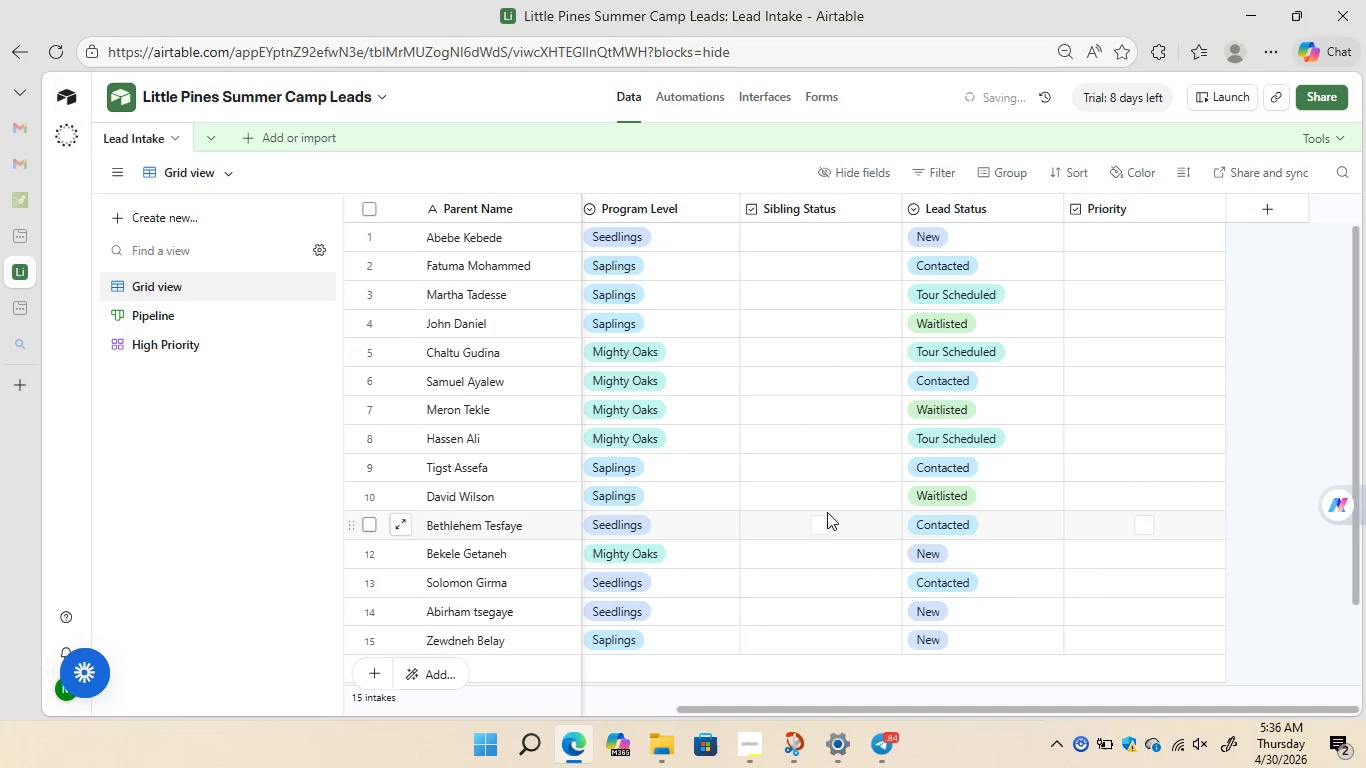 
left_click([183, 349])
 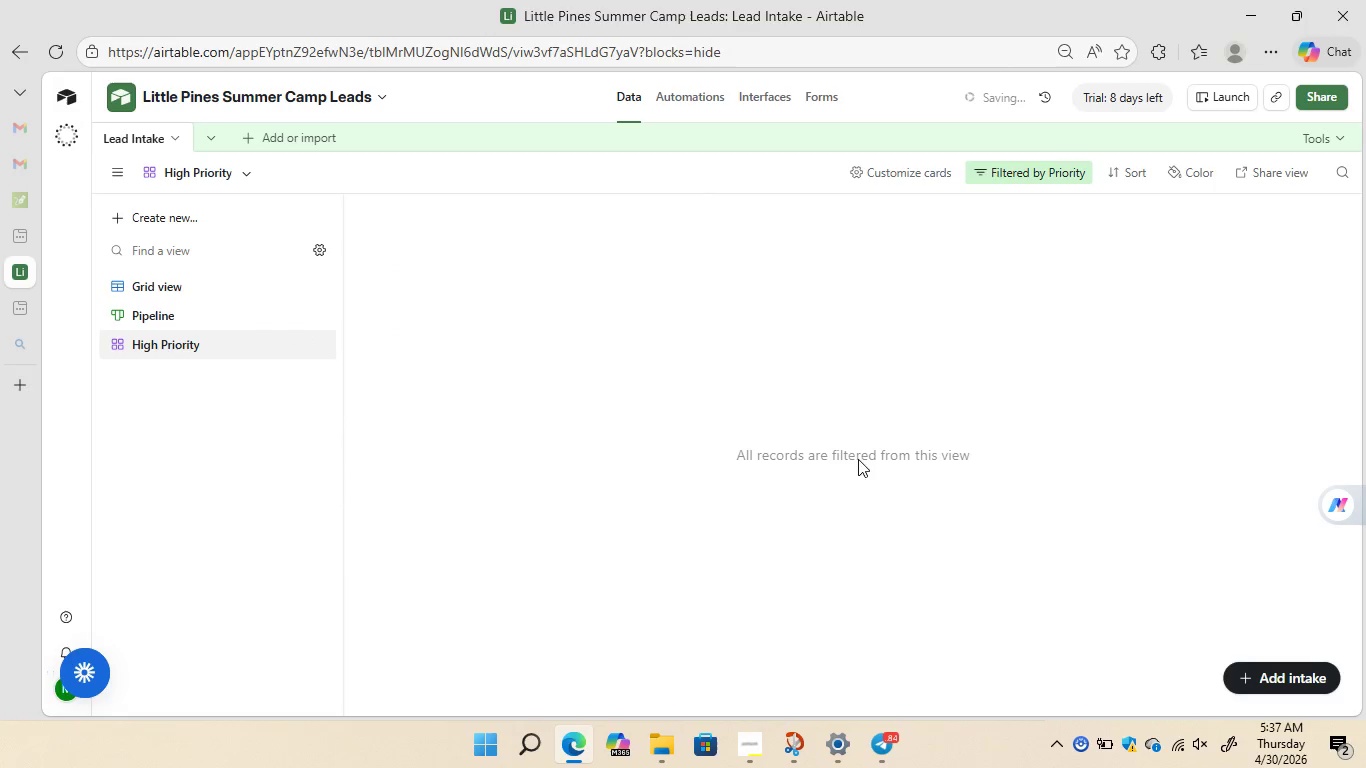 
double_click([850, 459])
 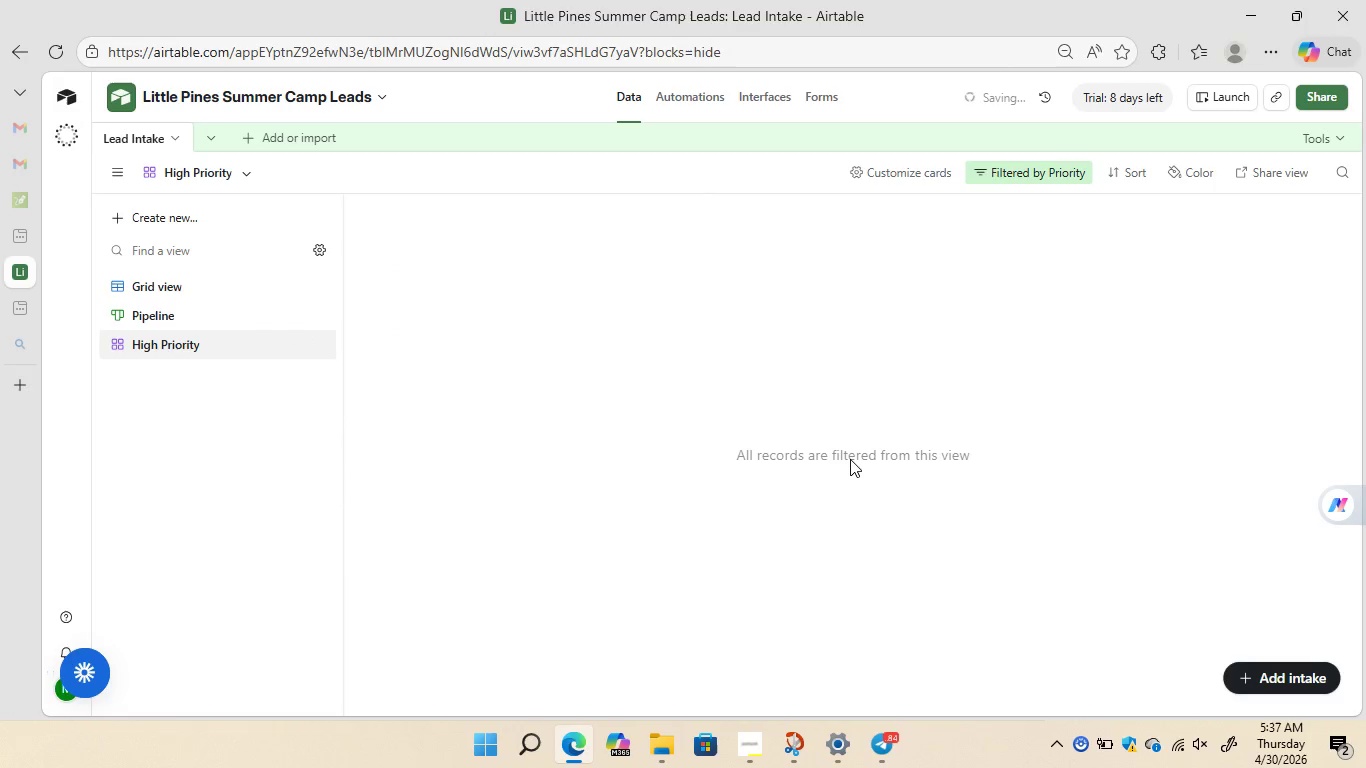 
triple_click([850, 459])
 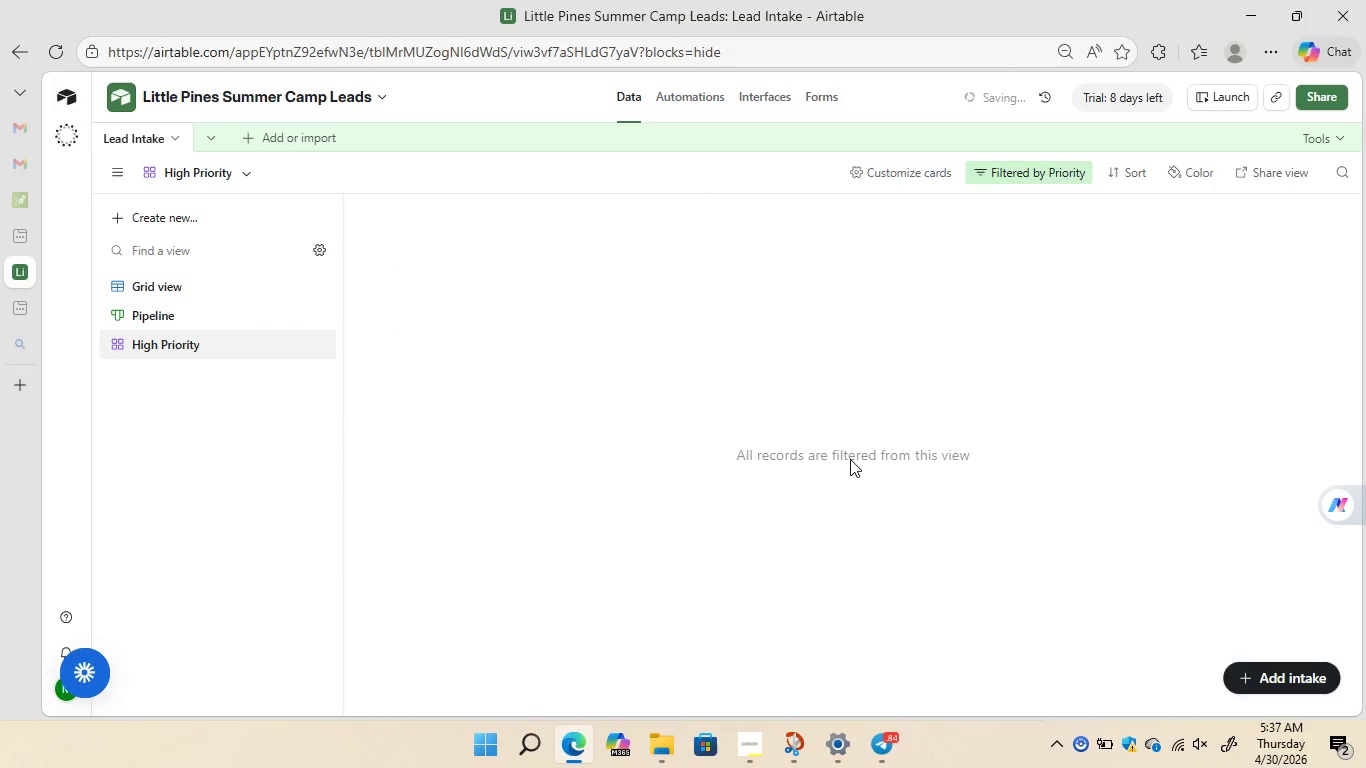 
triple_click([850, 459])
 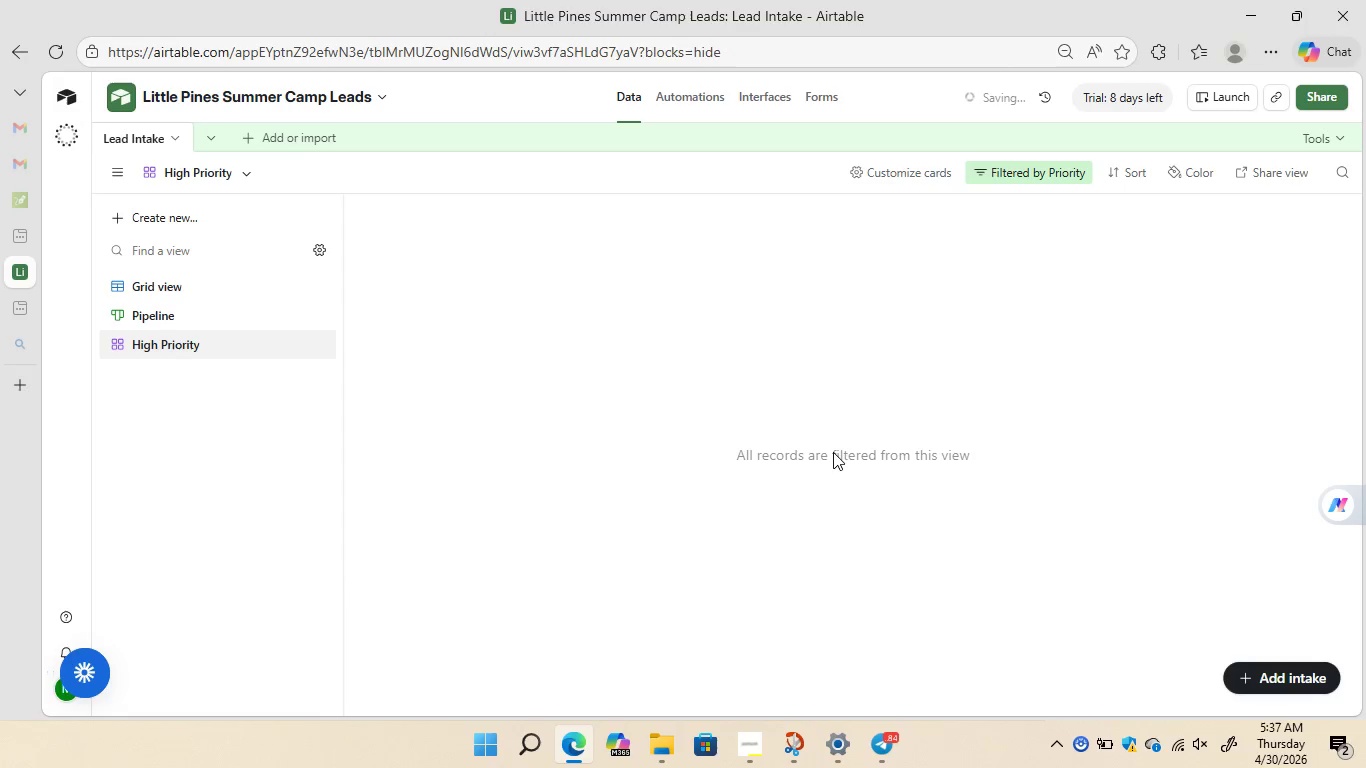 
double_click([833, 452])
 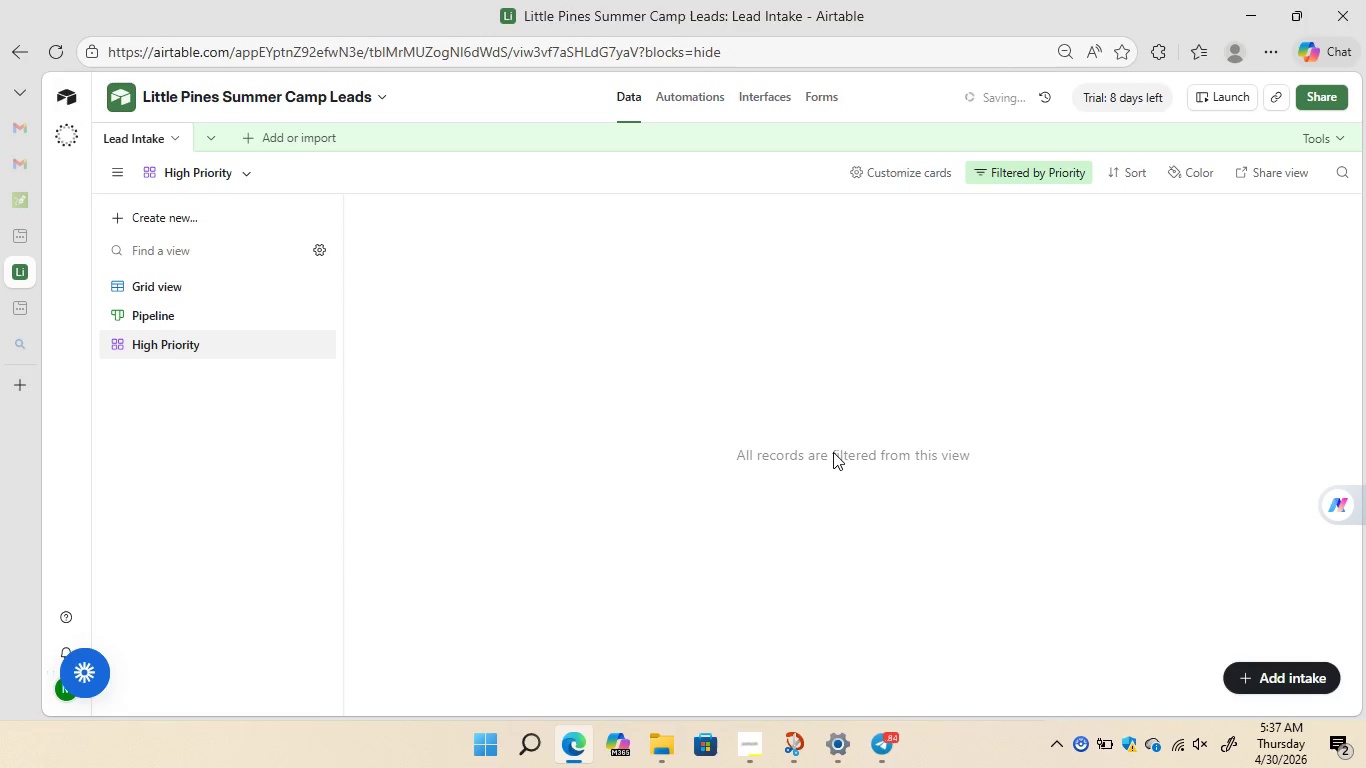 
triple_click([833, 452])
 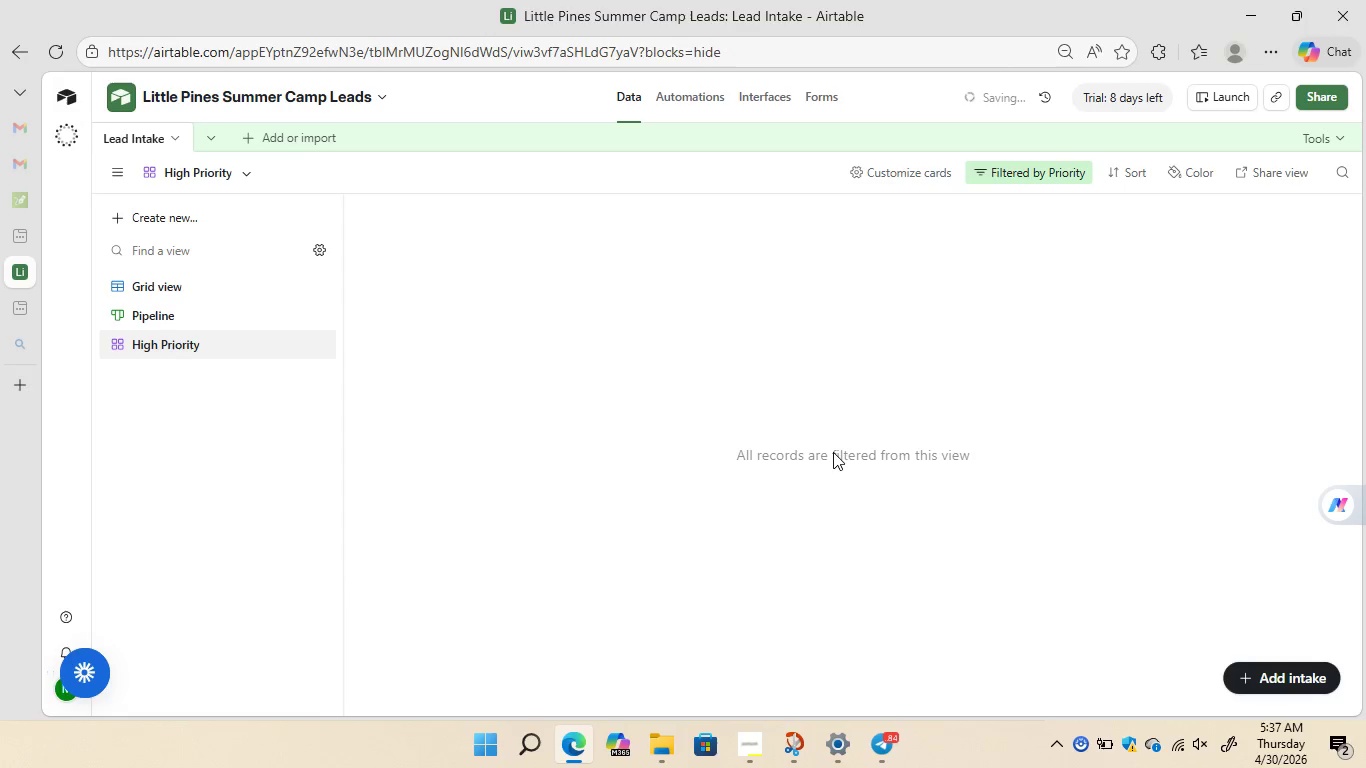 
triple_click([833, 452])
 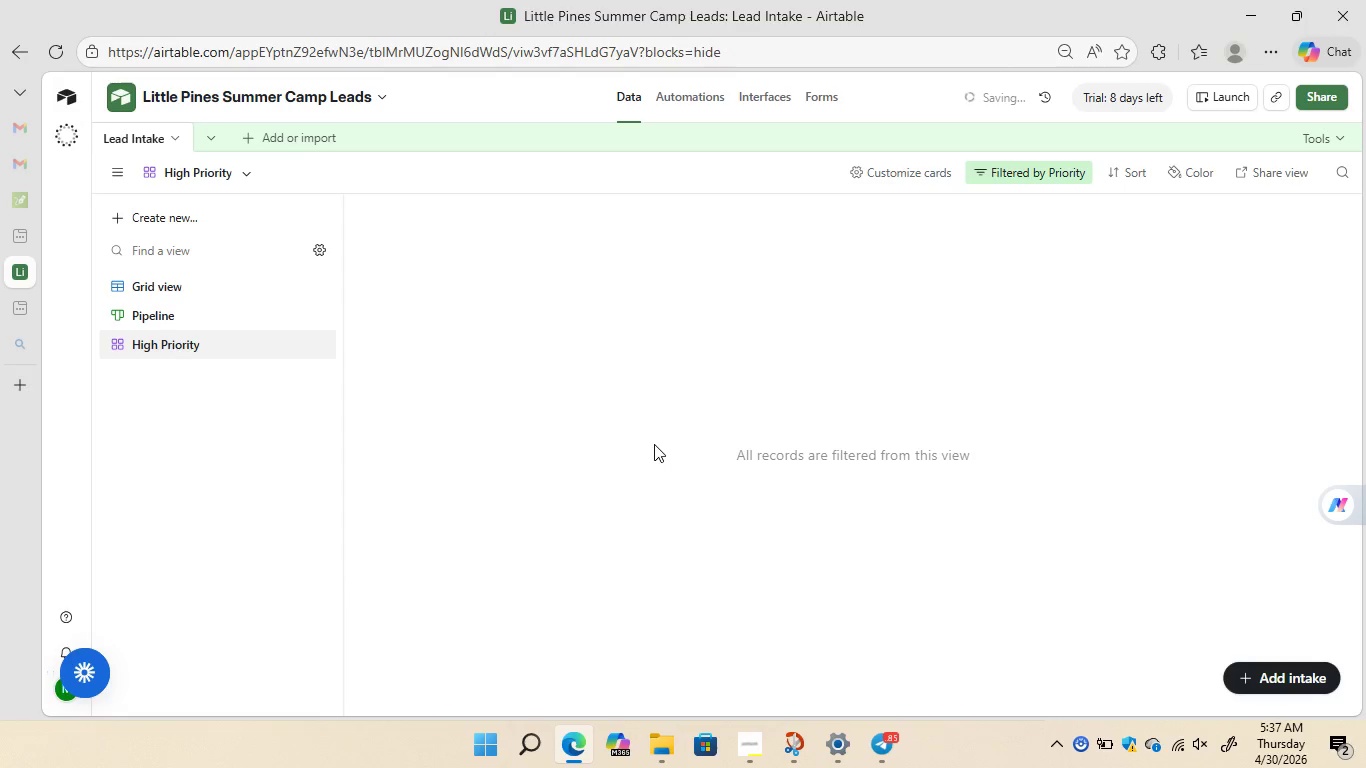 
left_click([172, 285])
 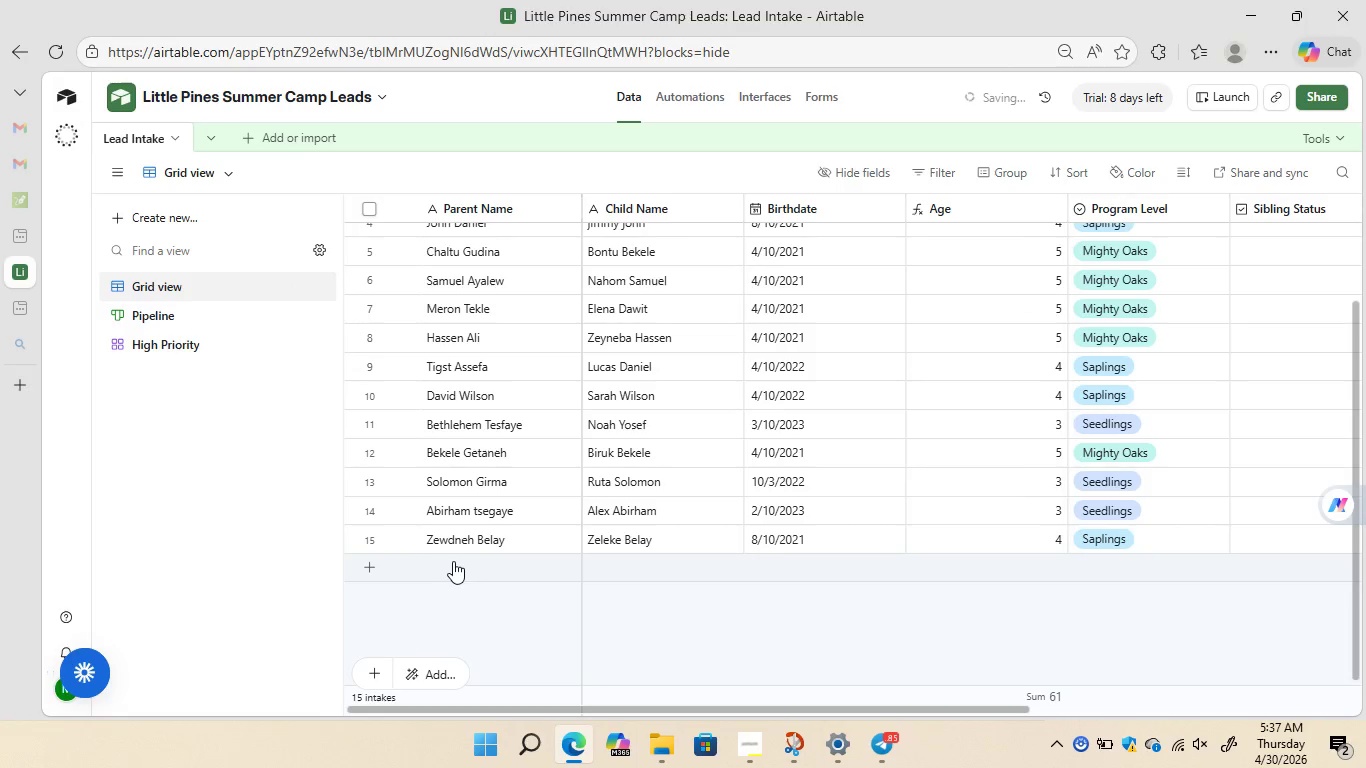 
double_click([450, 564])
 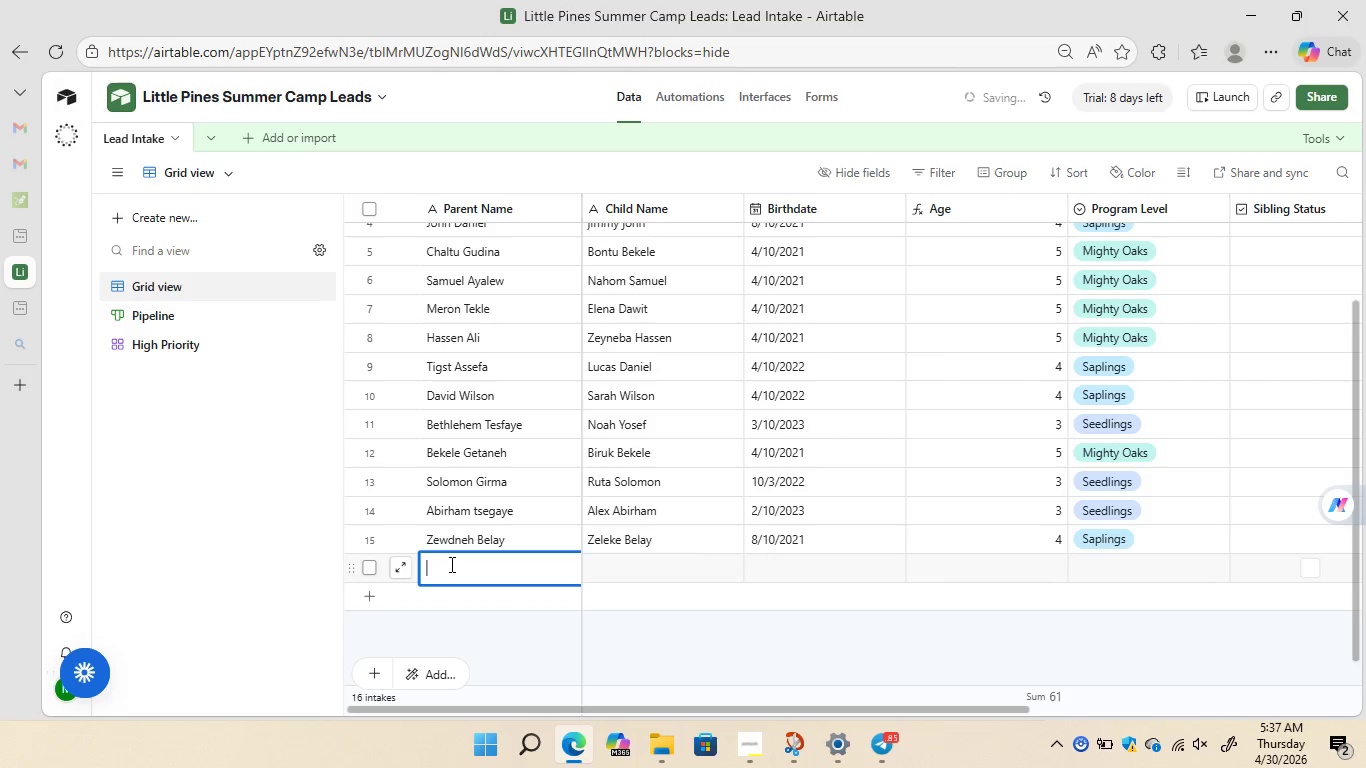 
type(Temesgen Meket)
 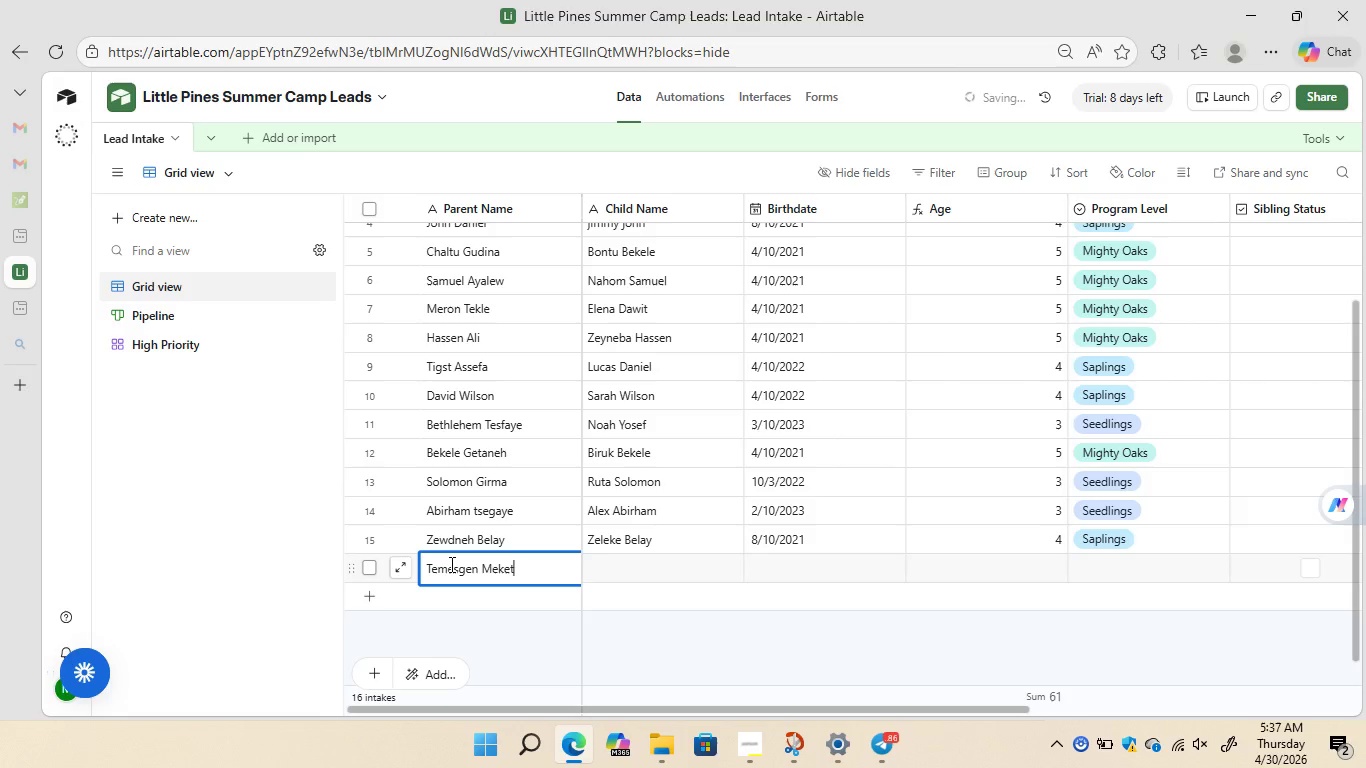 
 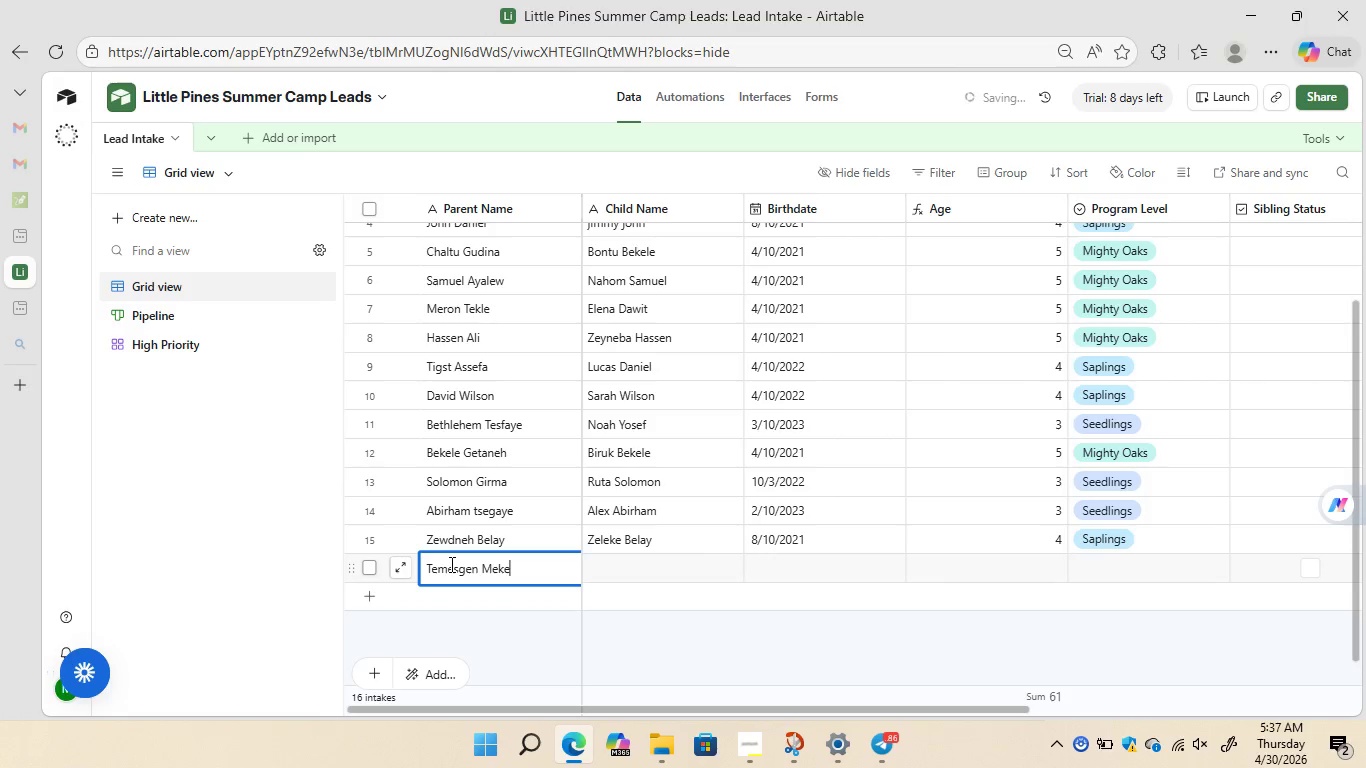 
hold_key(key=E, duration=0.31)
 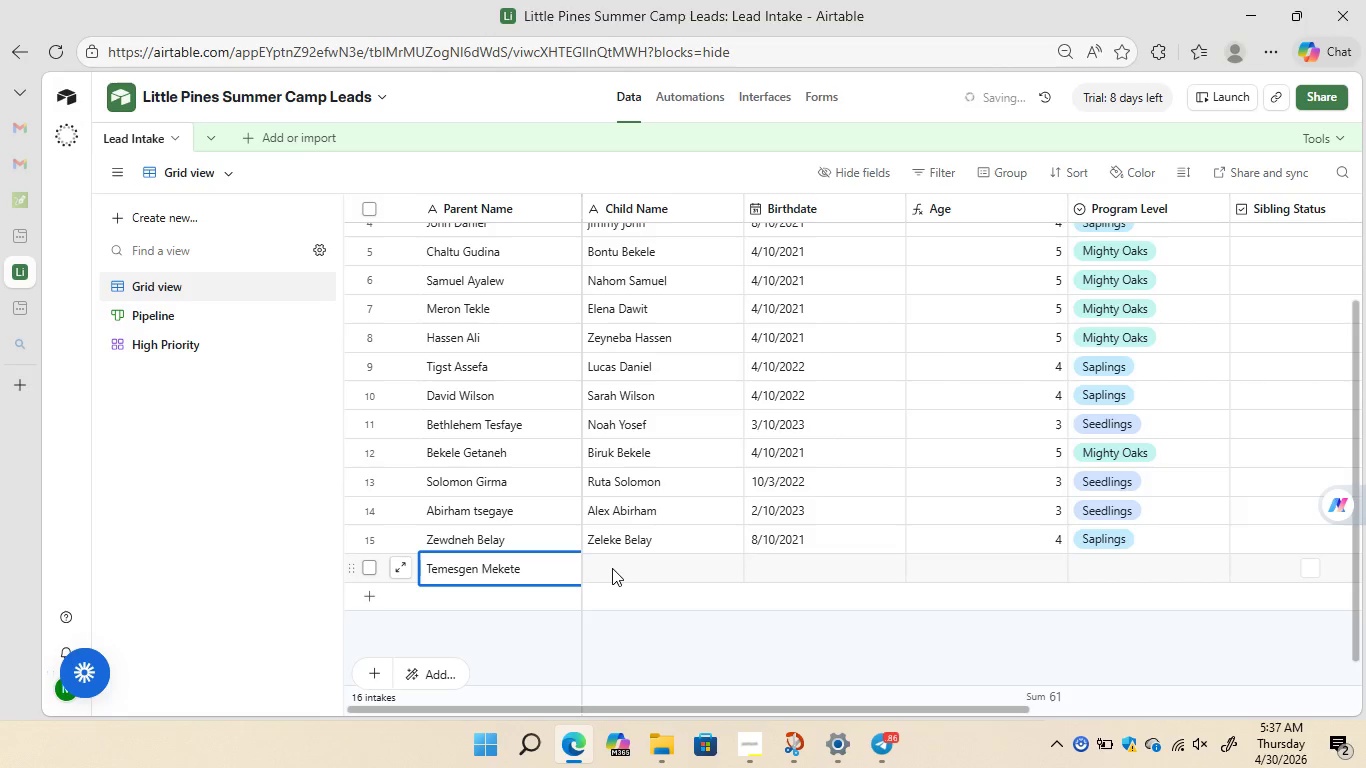 
double_click([612, 568])
 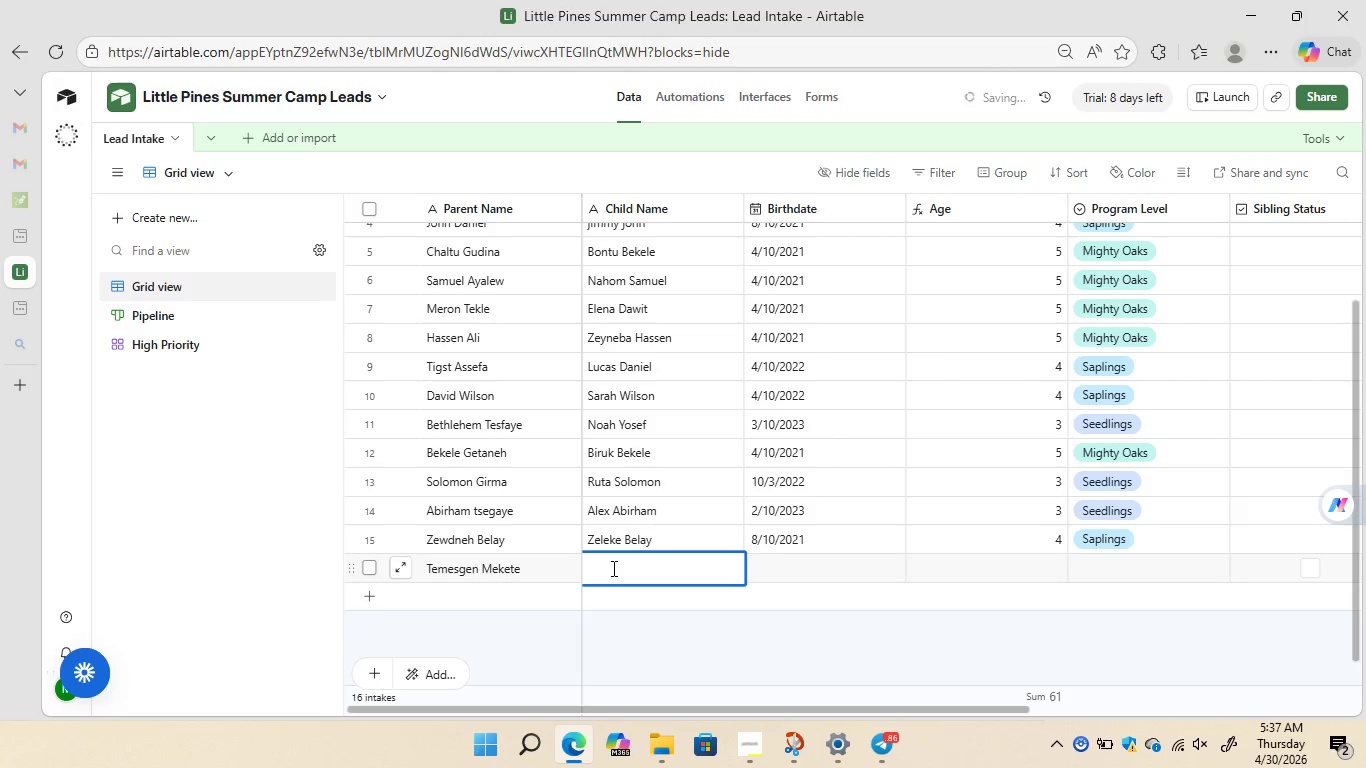 
type(Robel Temesgen)
 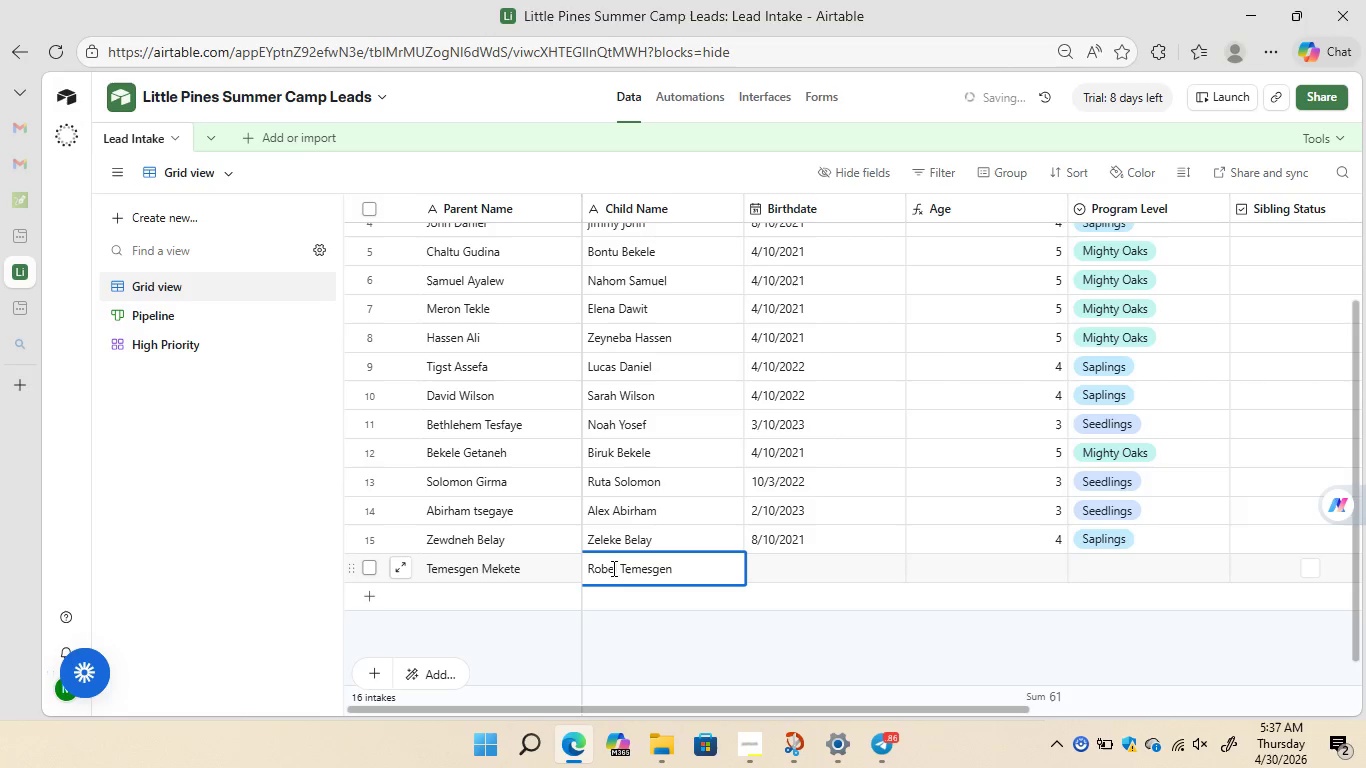 
double_click([804, 559])
 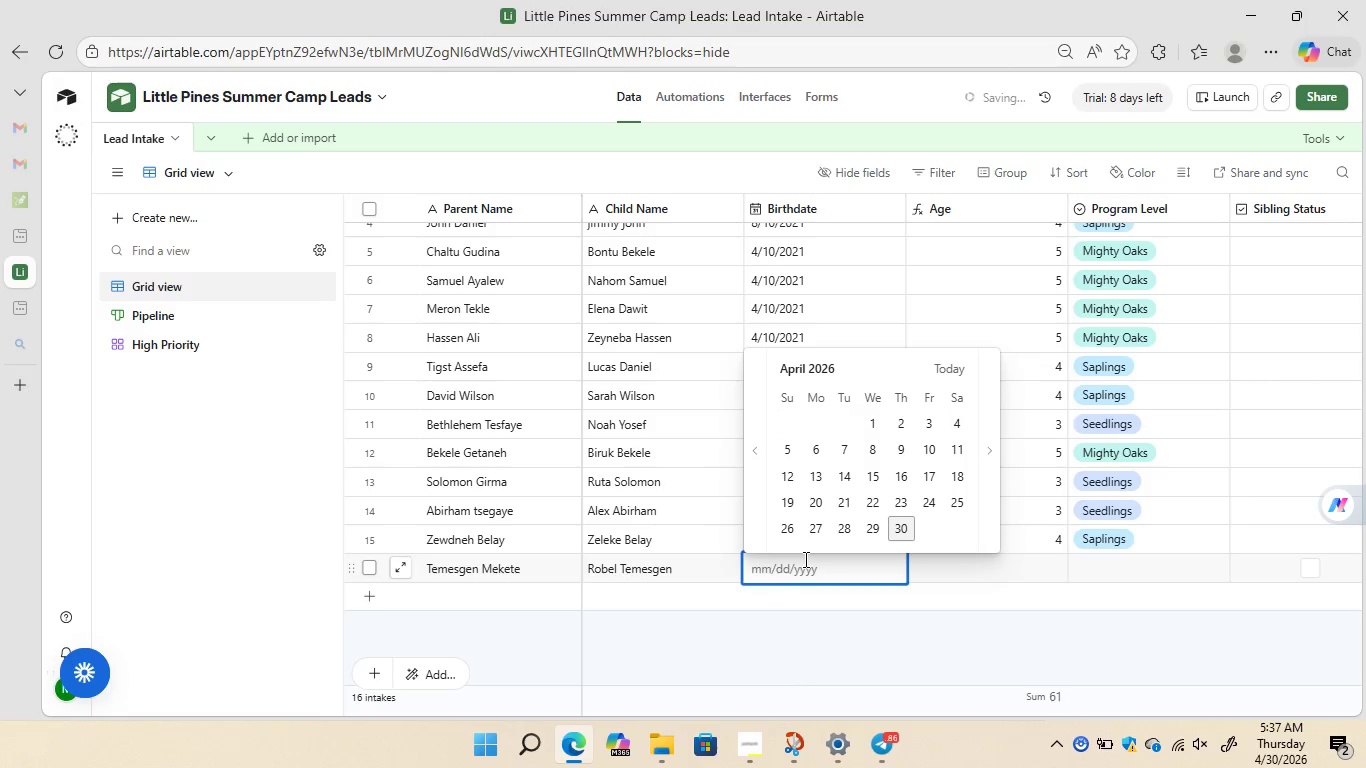 
key(3)
 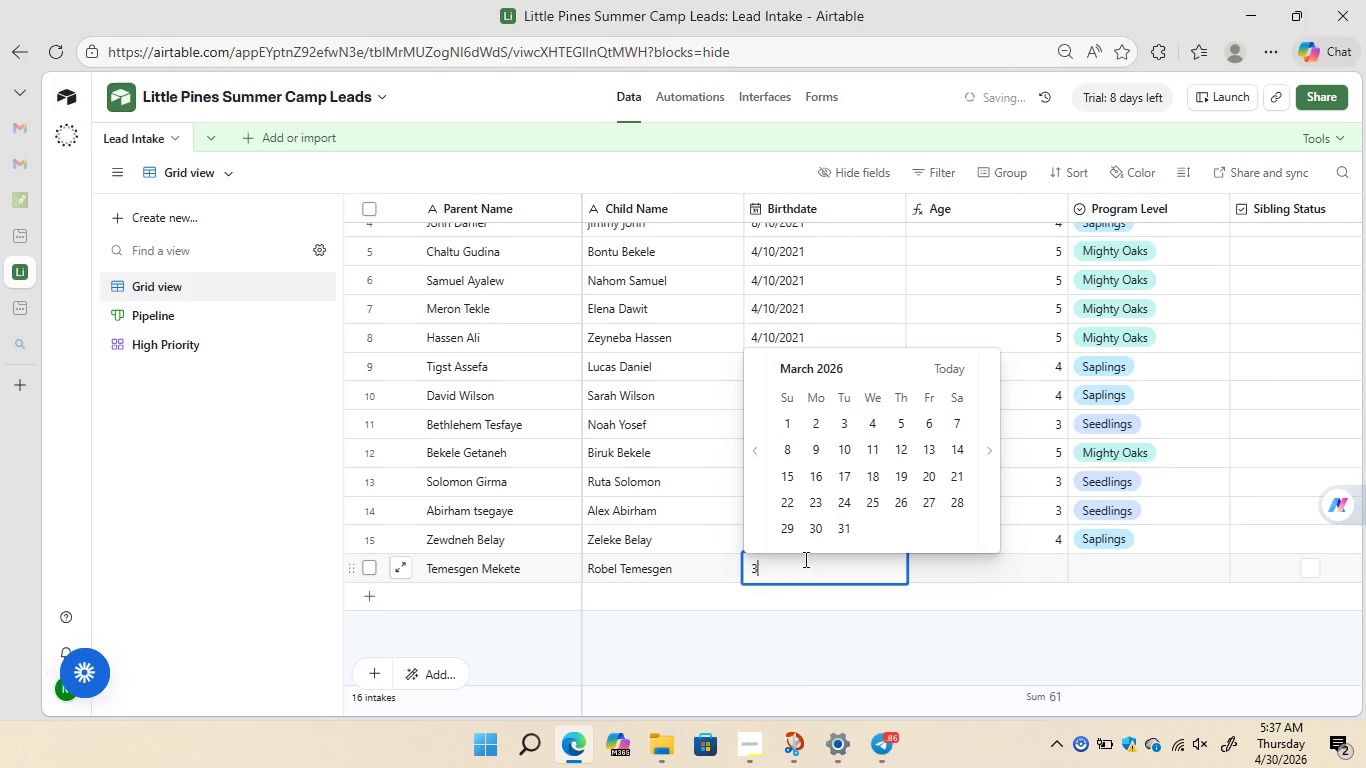 
key(Slash)
 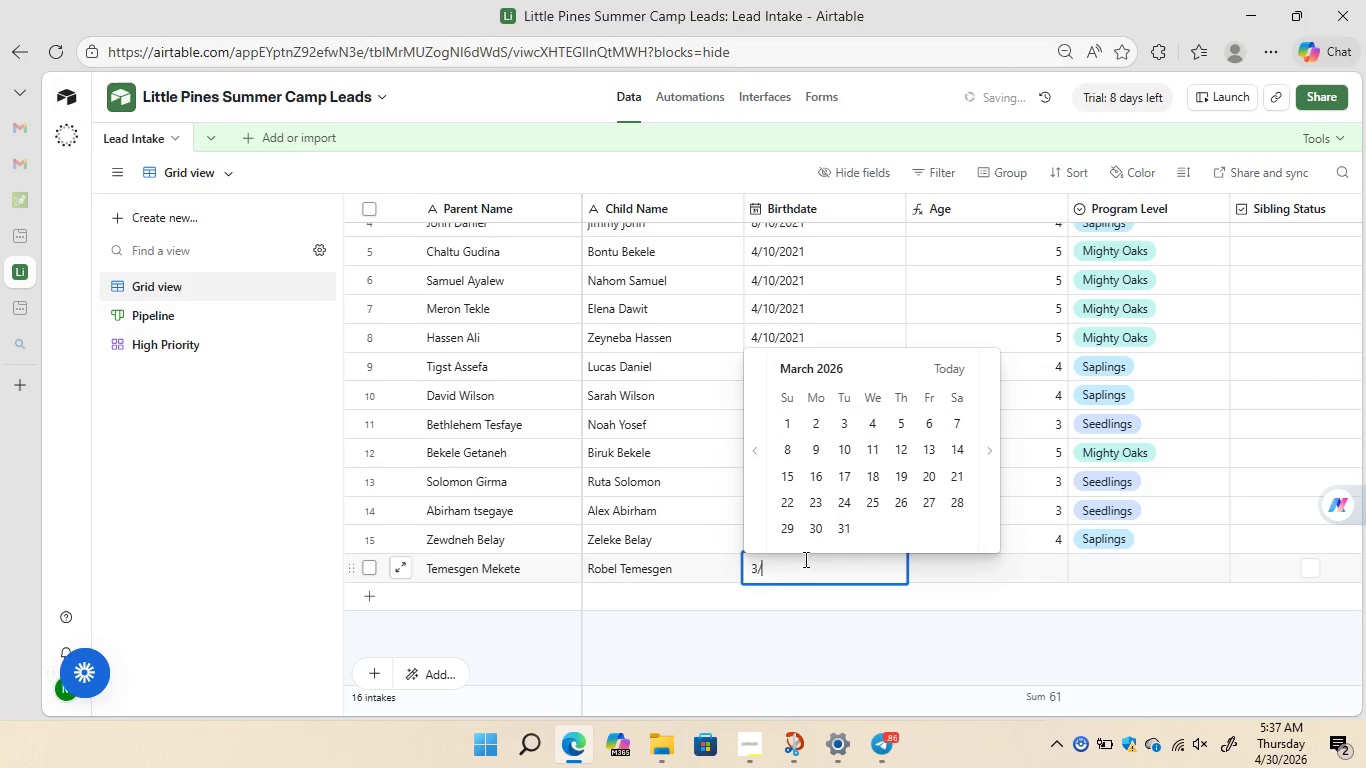 
key(3)
 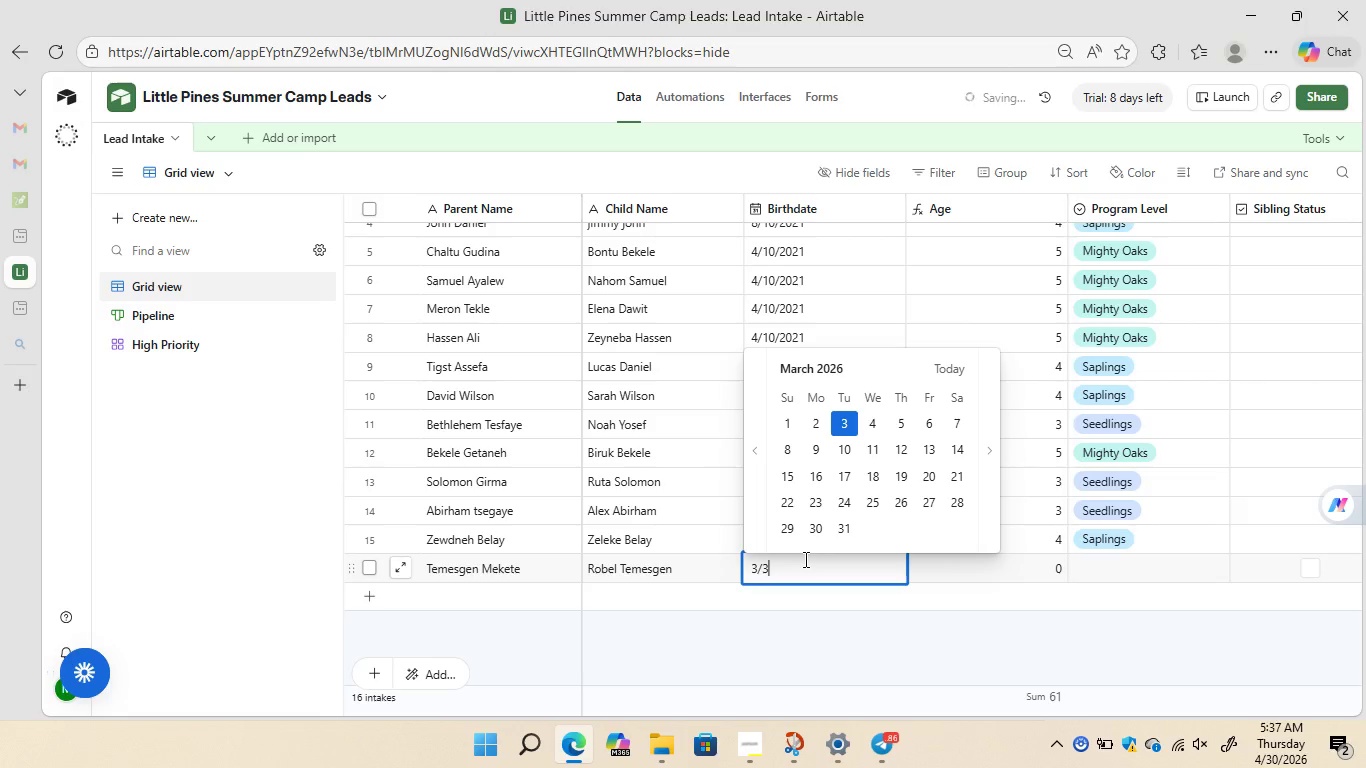 
type(202)
key(Backspace)
key(Backspace)
key(Backspace)
type(/2021)
 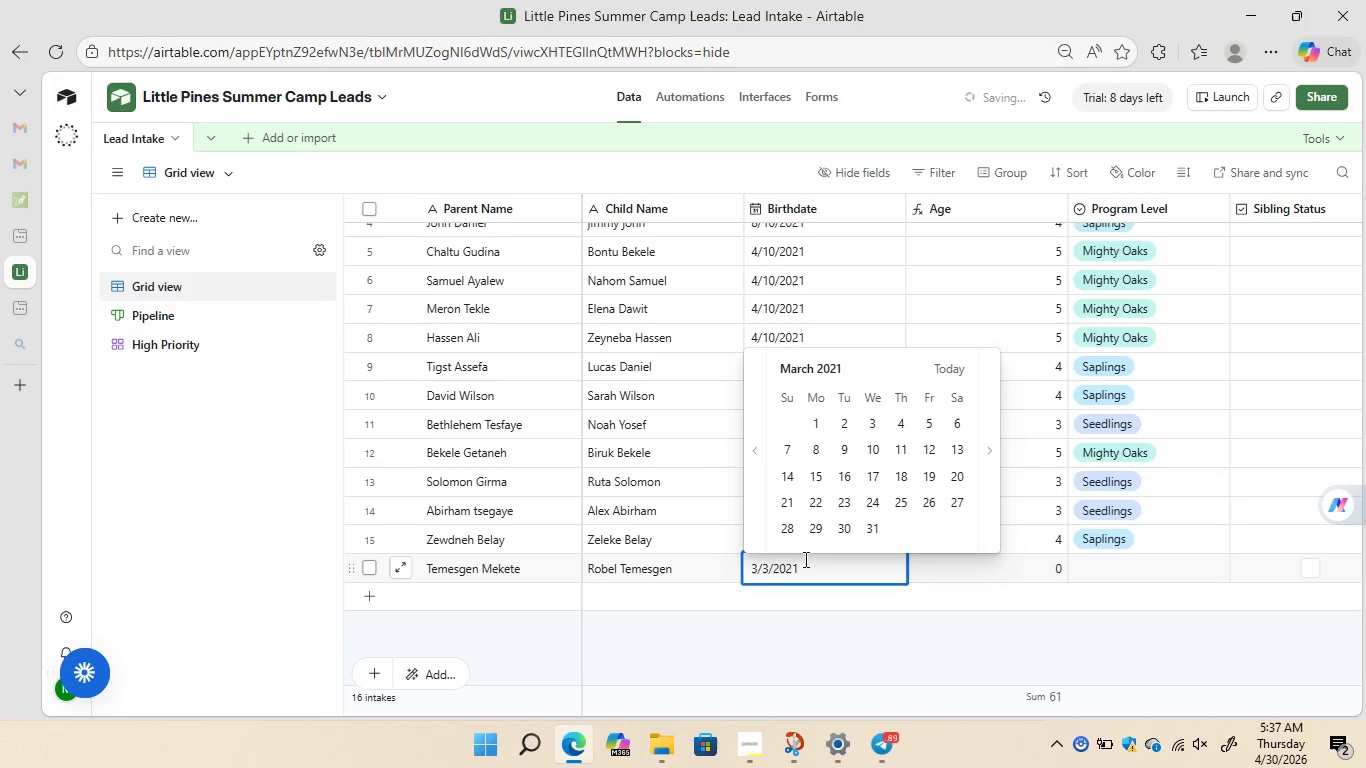 
key(Enter)
 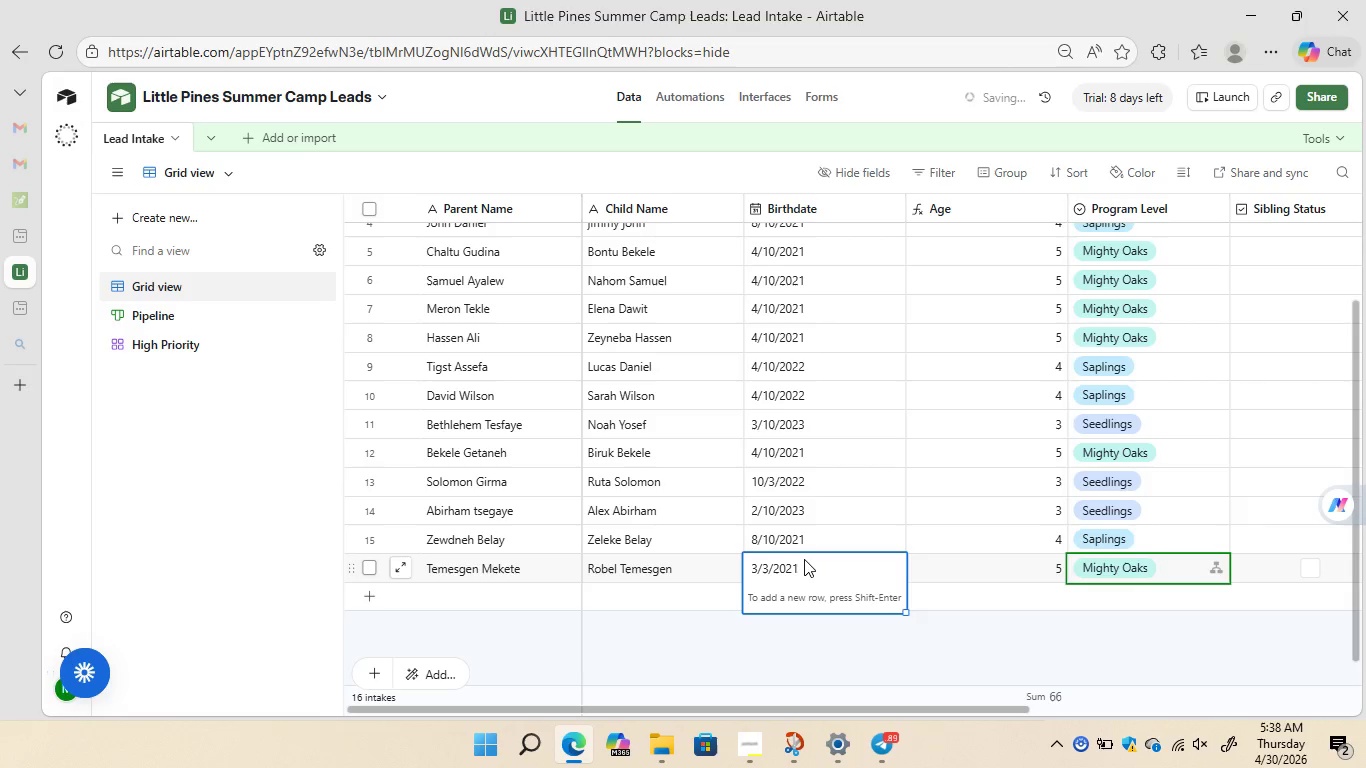 
wait(12.33)
 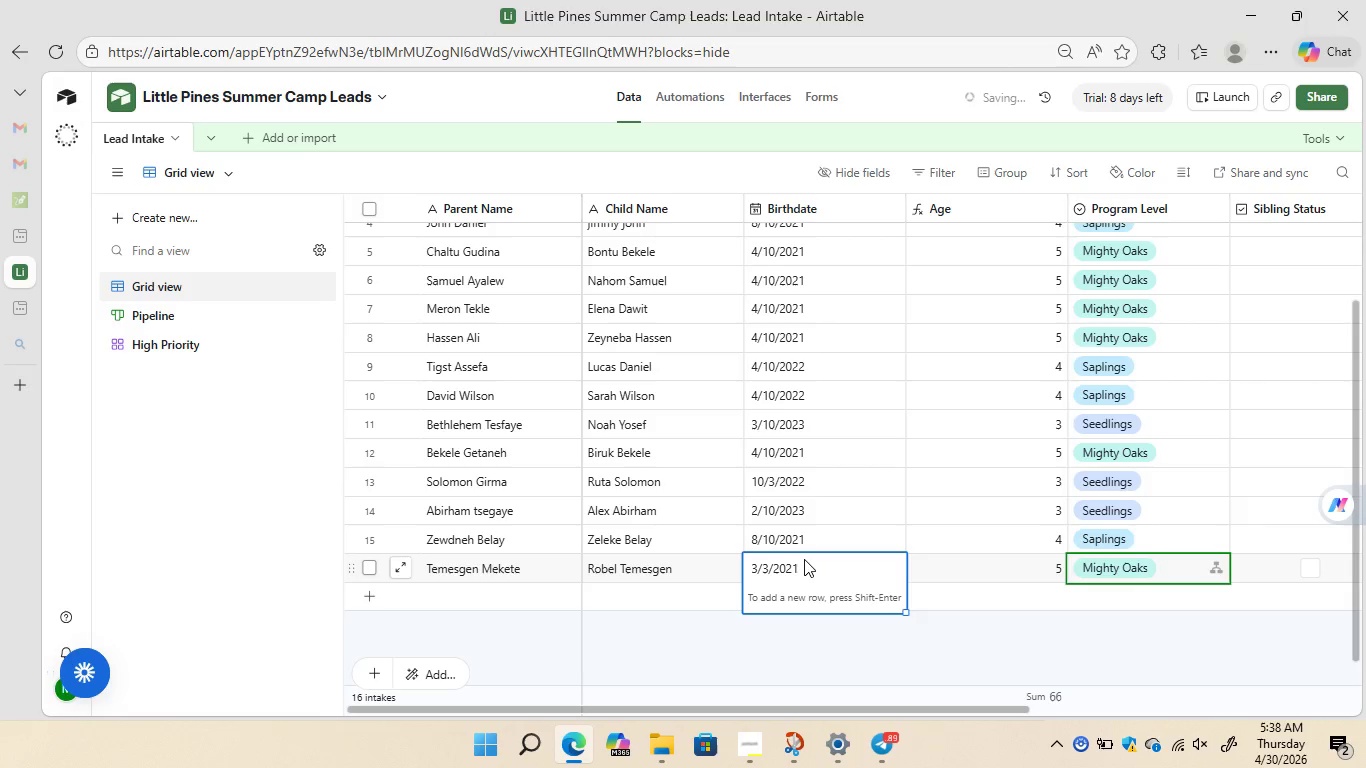 
double_click([1139, 561])
 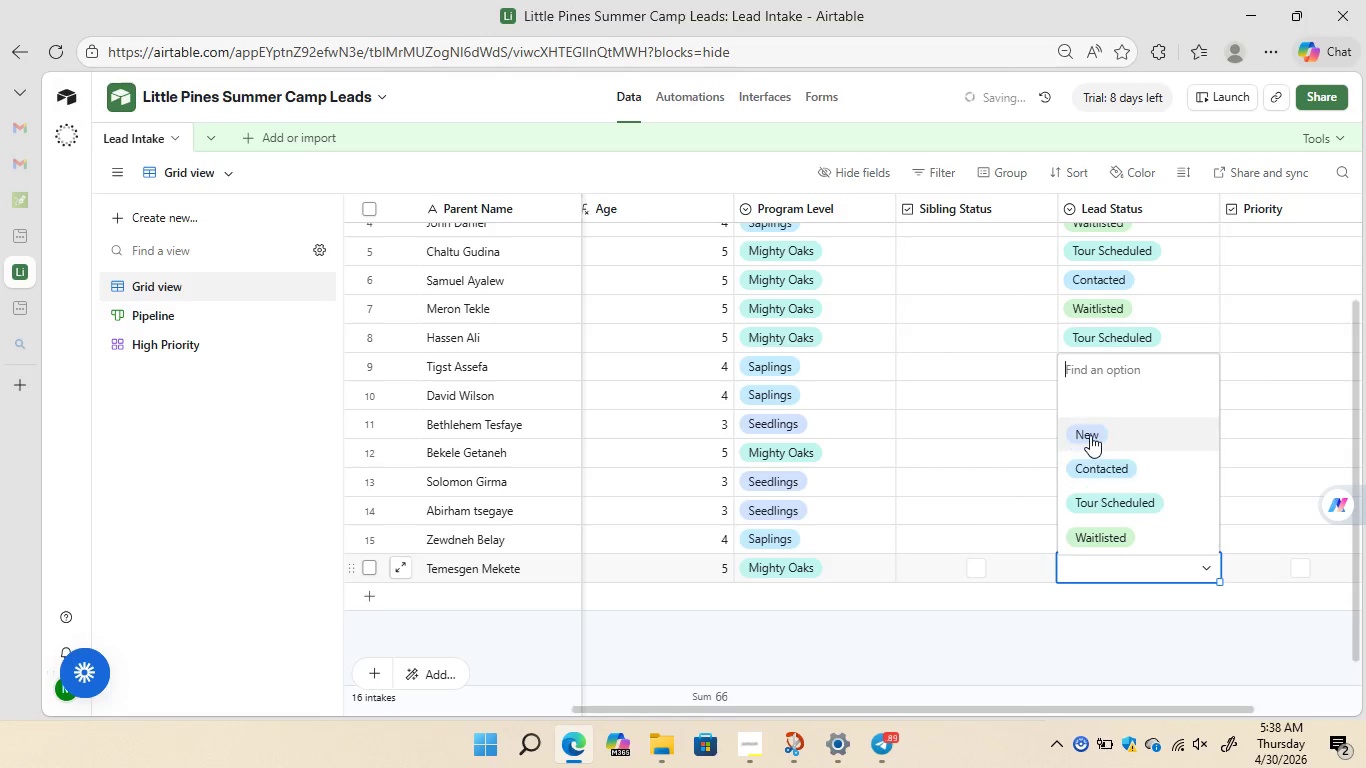 
left_click([1090, 435])
 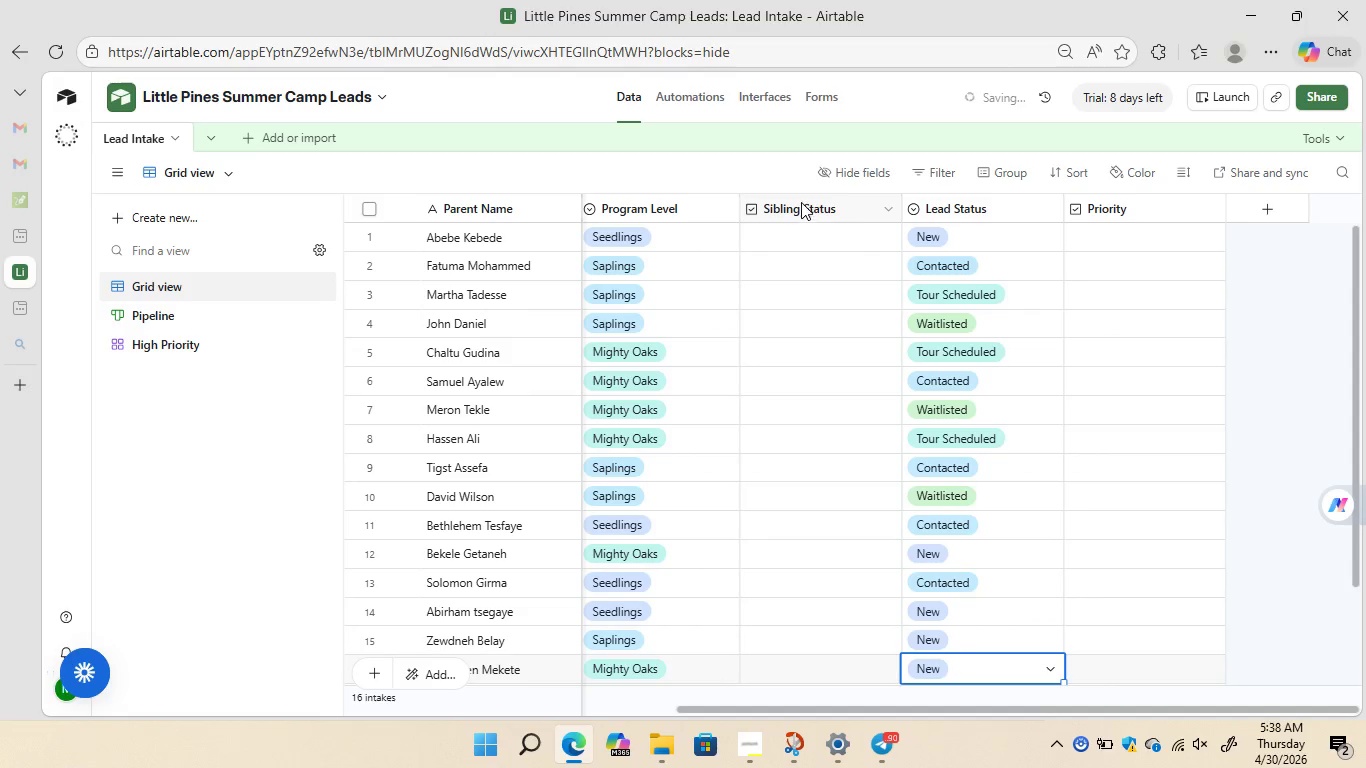 
wait(12.66)
 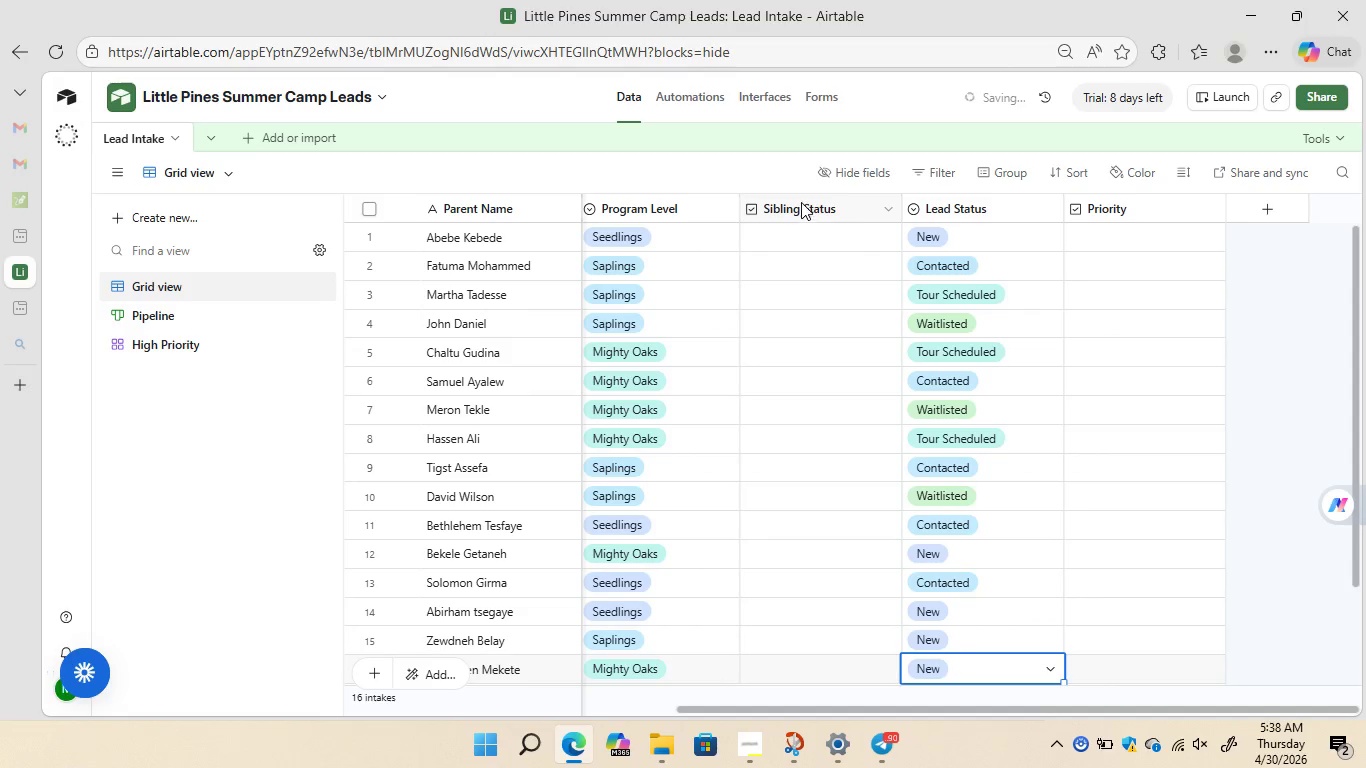 
left_click([816, 589])
 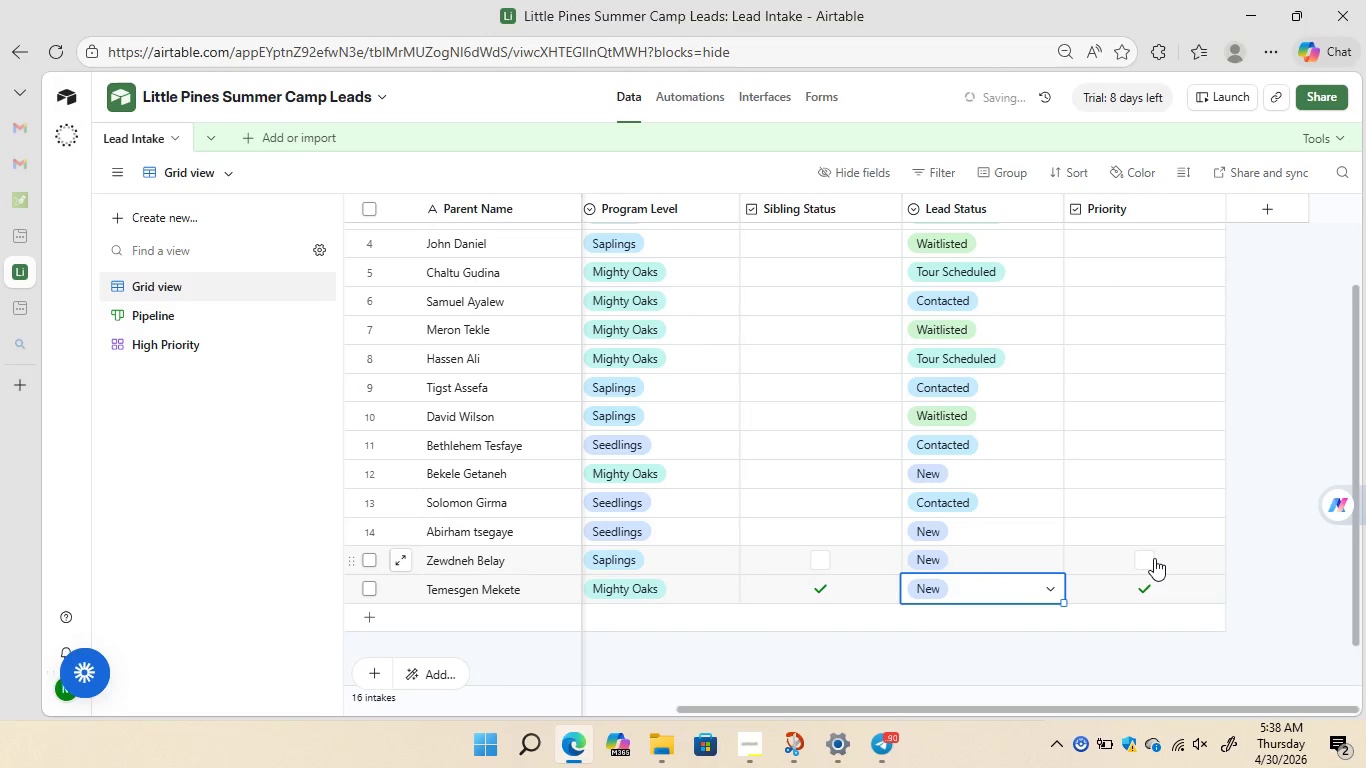 
wait(6.33)
 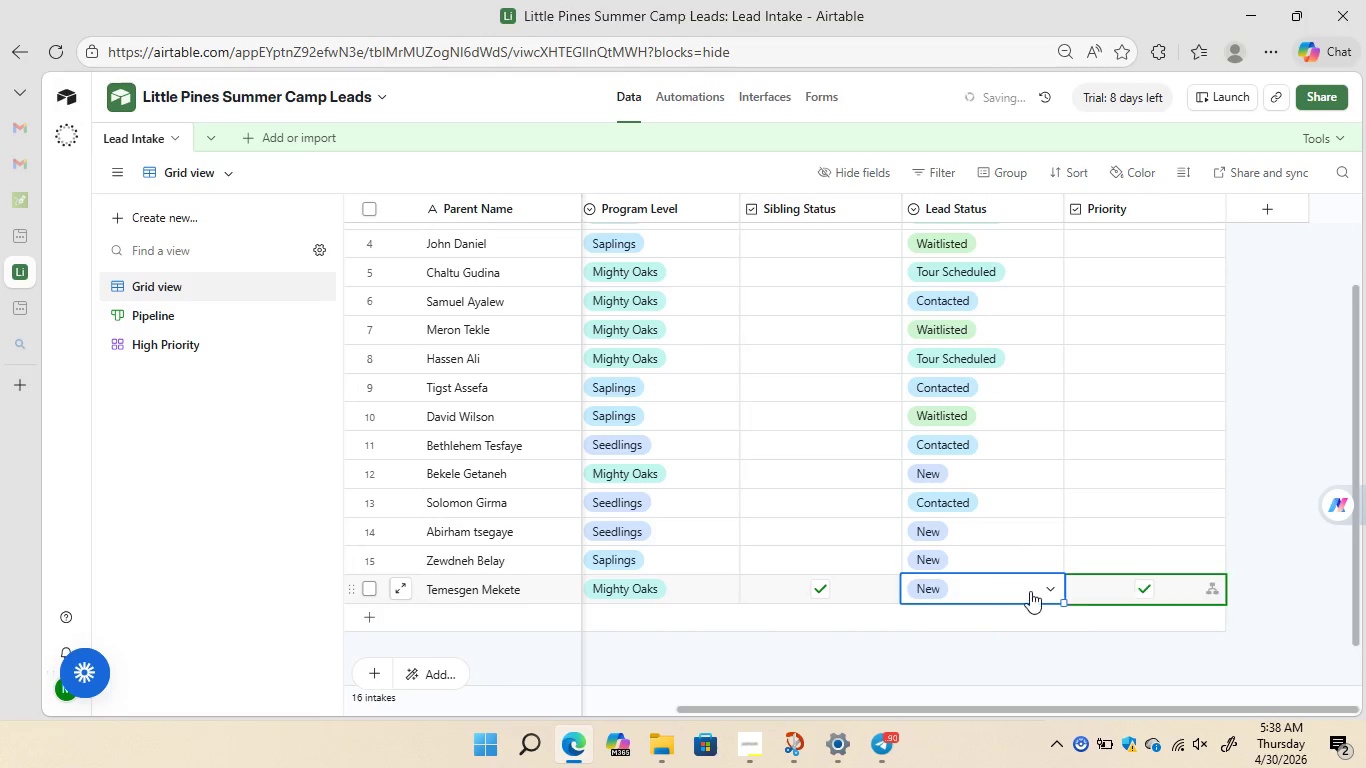 
left_click([818, 562])
 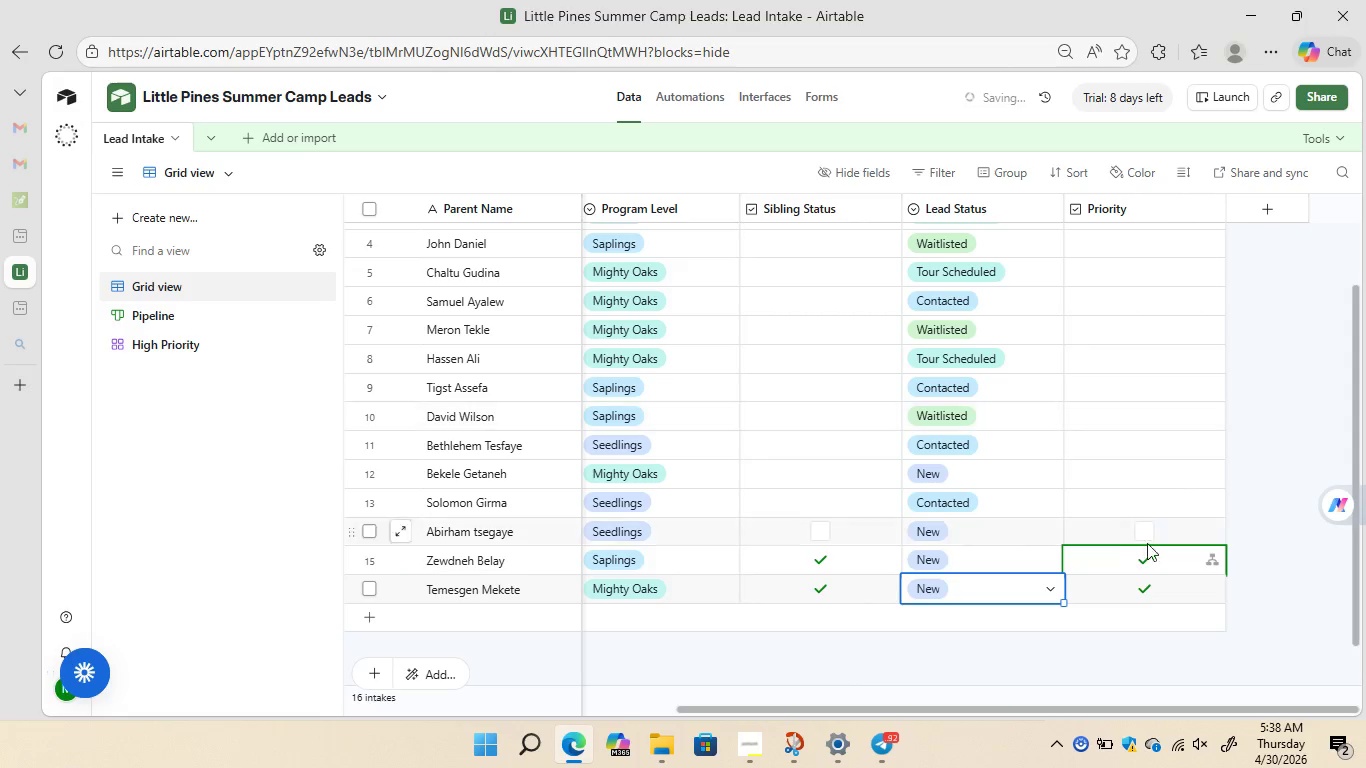 
left_click([1146, 553])
 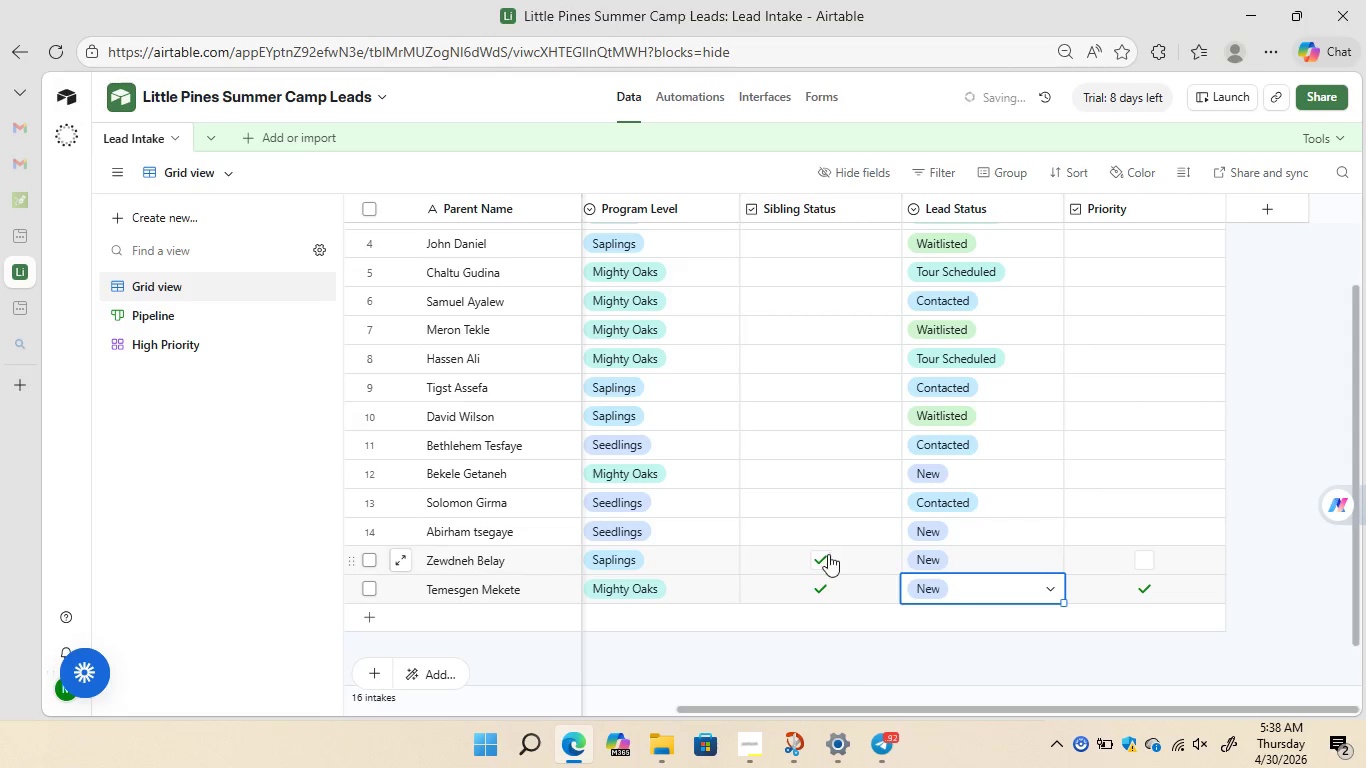 
left_click([821, 558])
 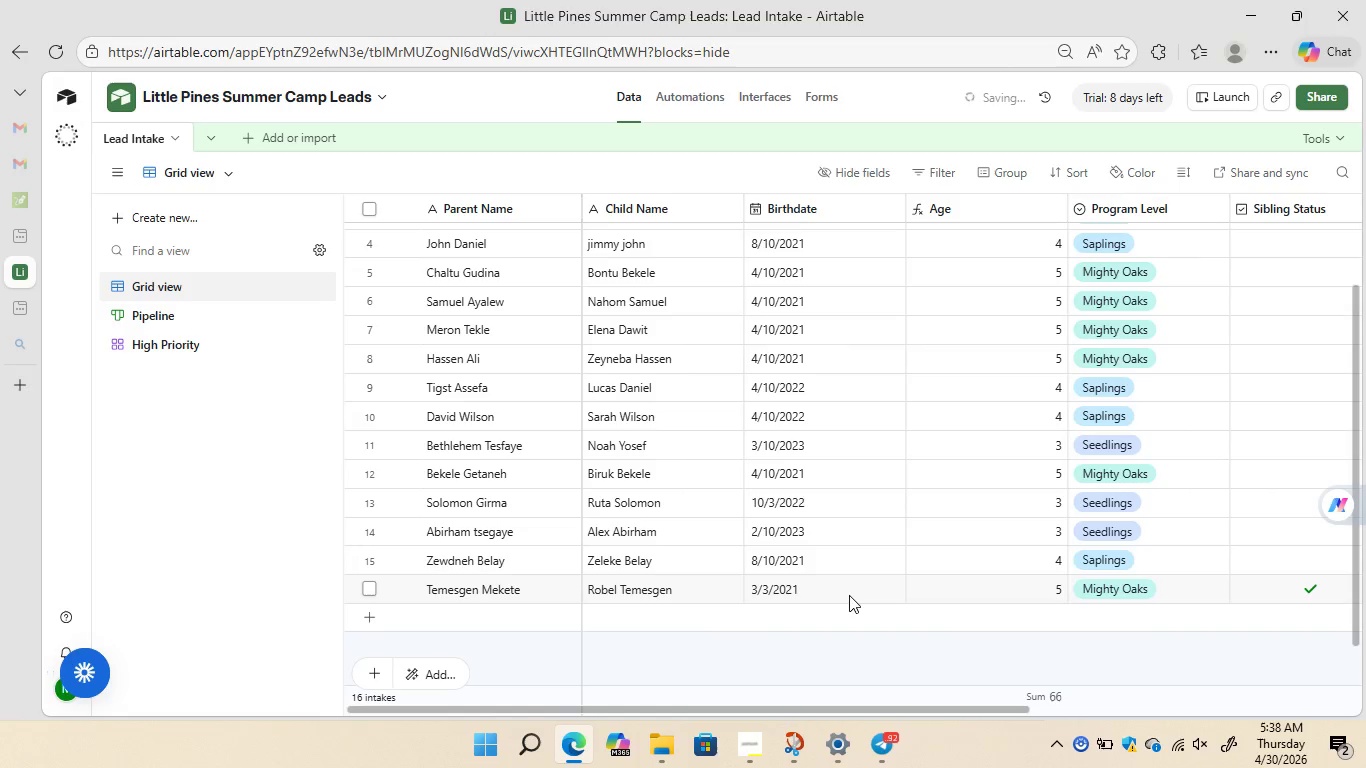 
wait(9.03)
 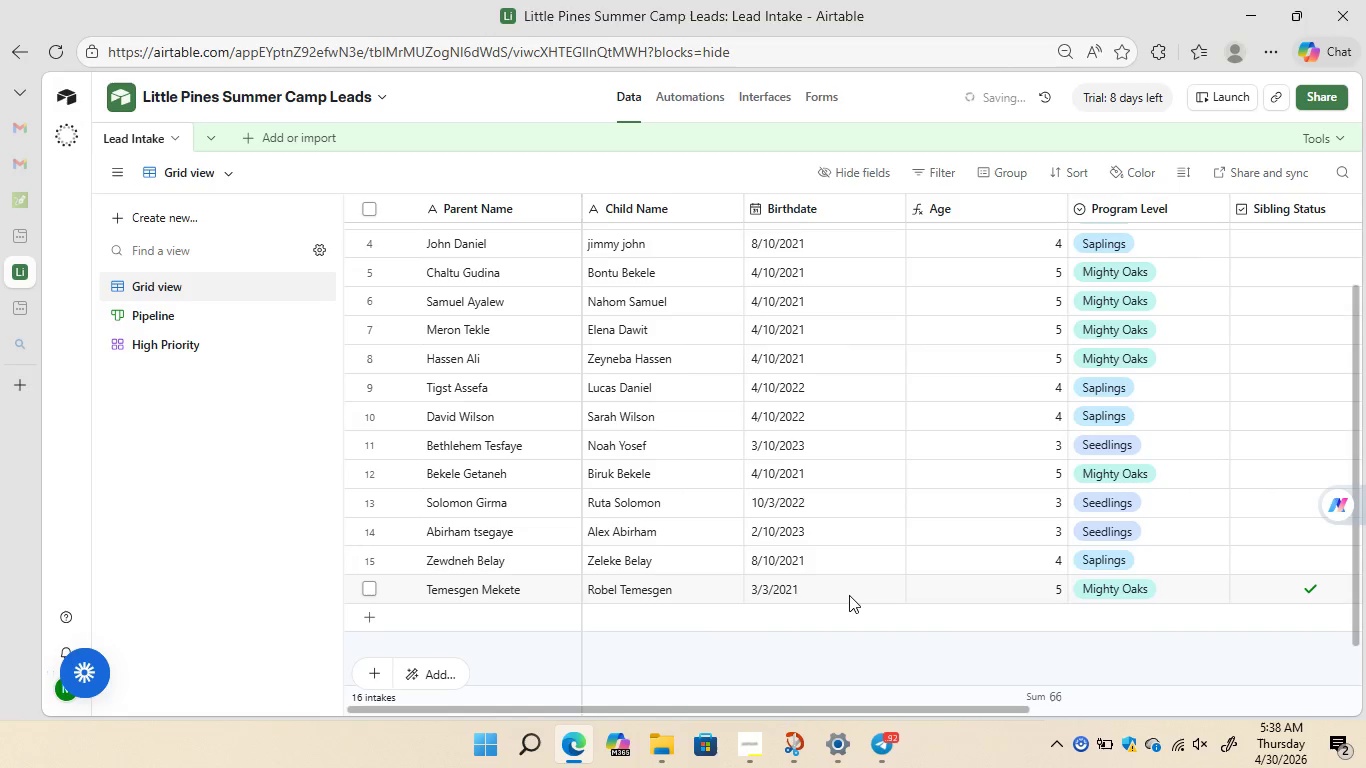 
left_click([200, 344])
 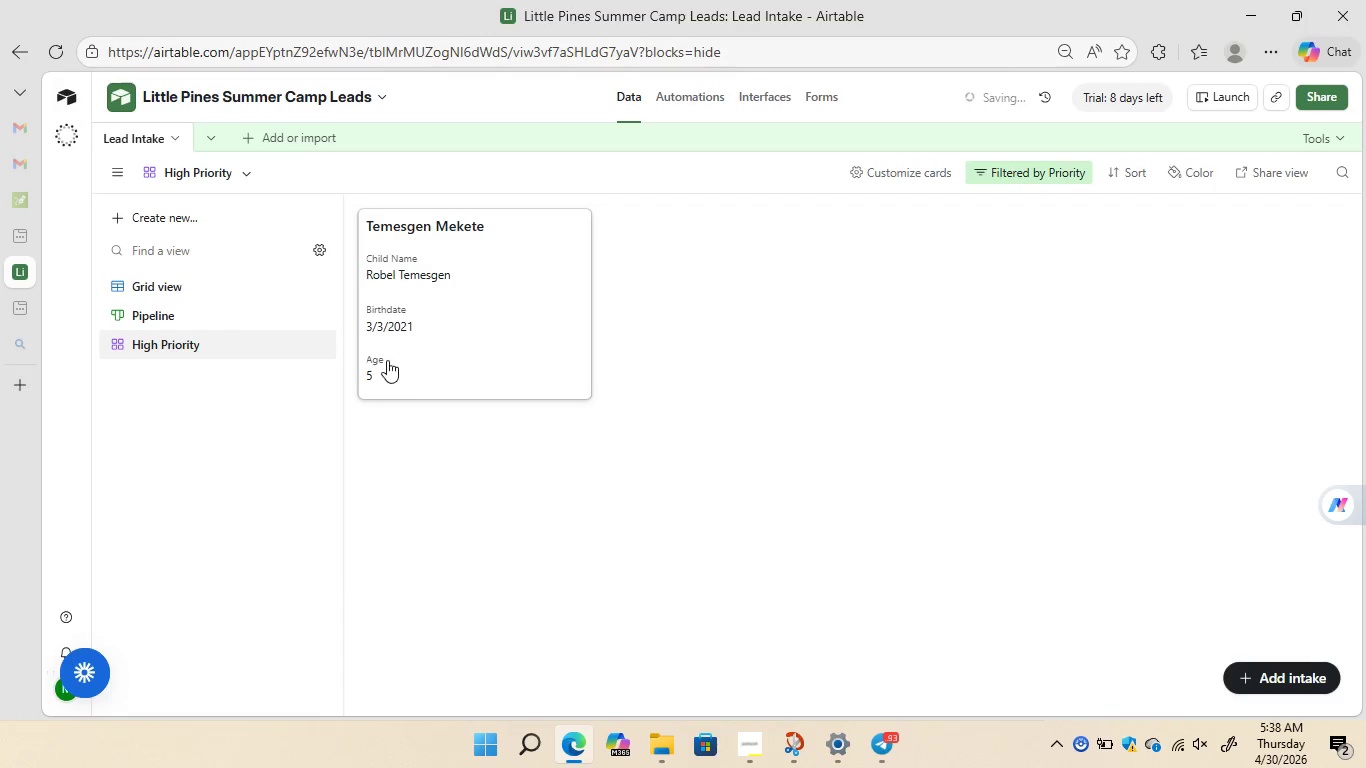 
wait(9.56)
 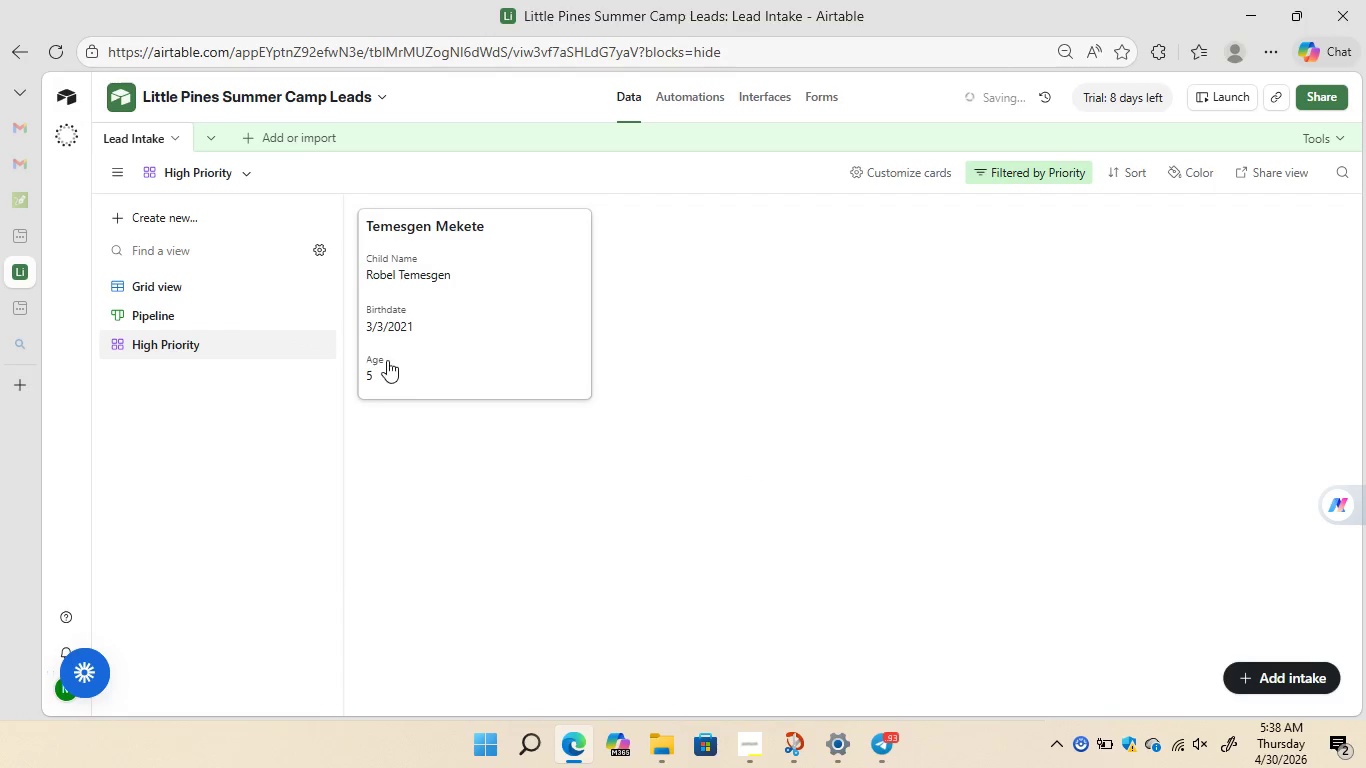 
left_click([178, 308])
 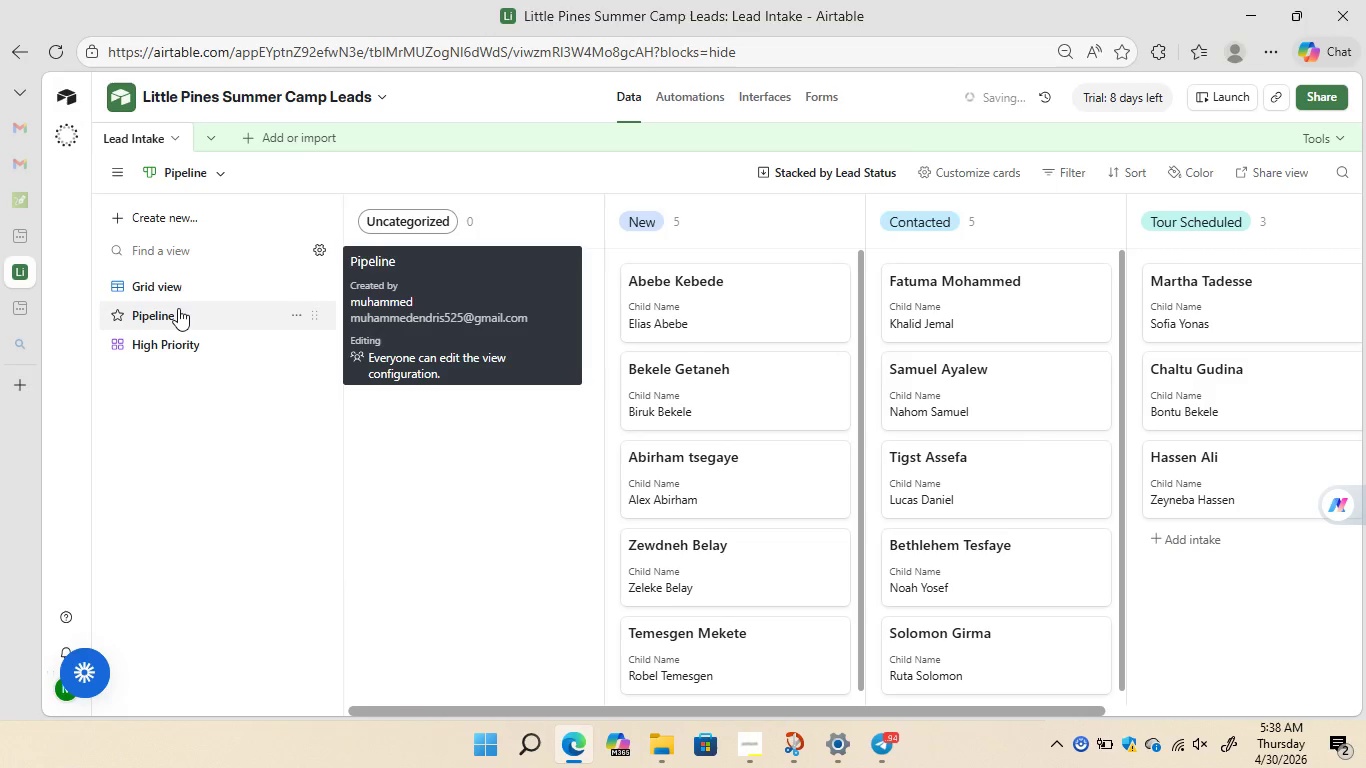 
mouse_move([202, 285])
 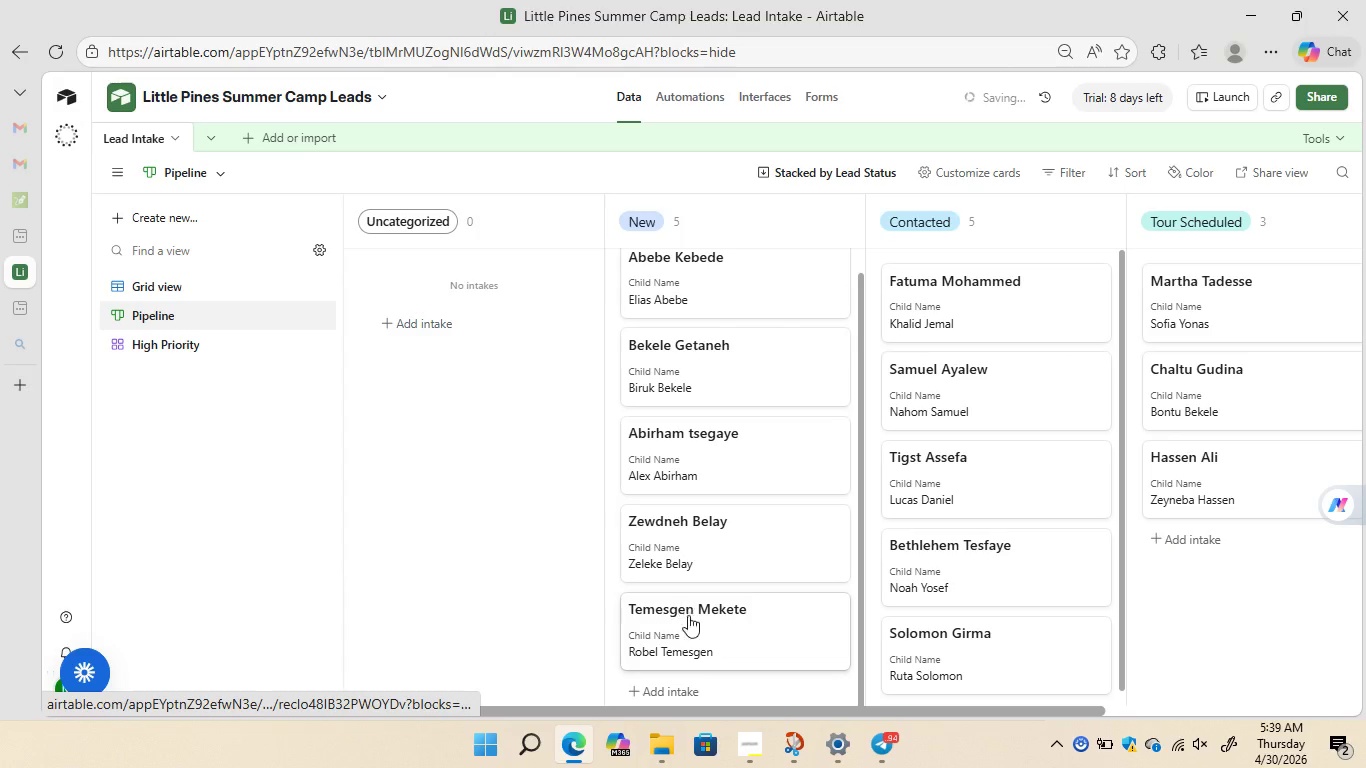 
wait(5.33)
 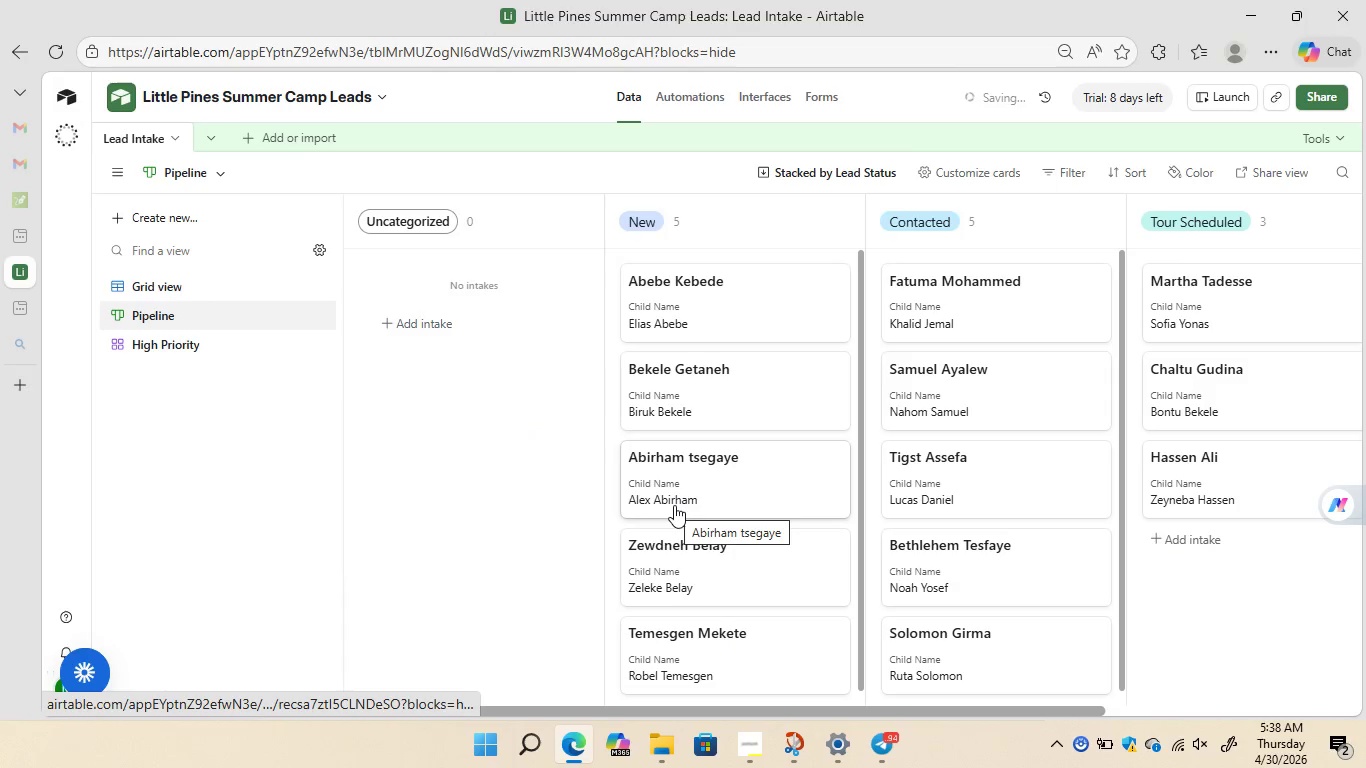 
double_click([720, 628])
 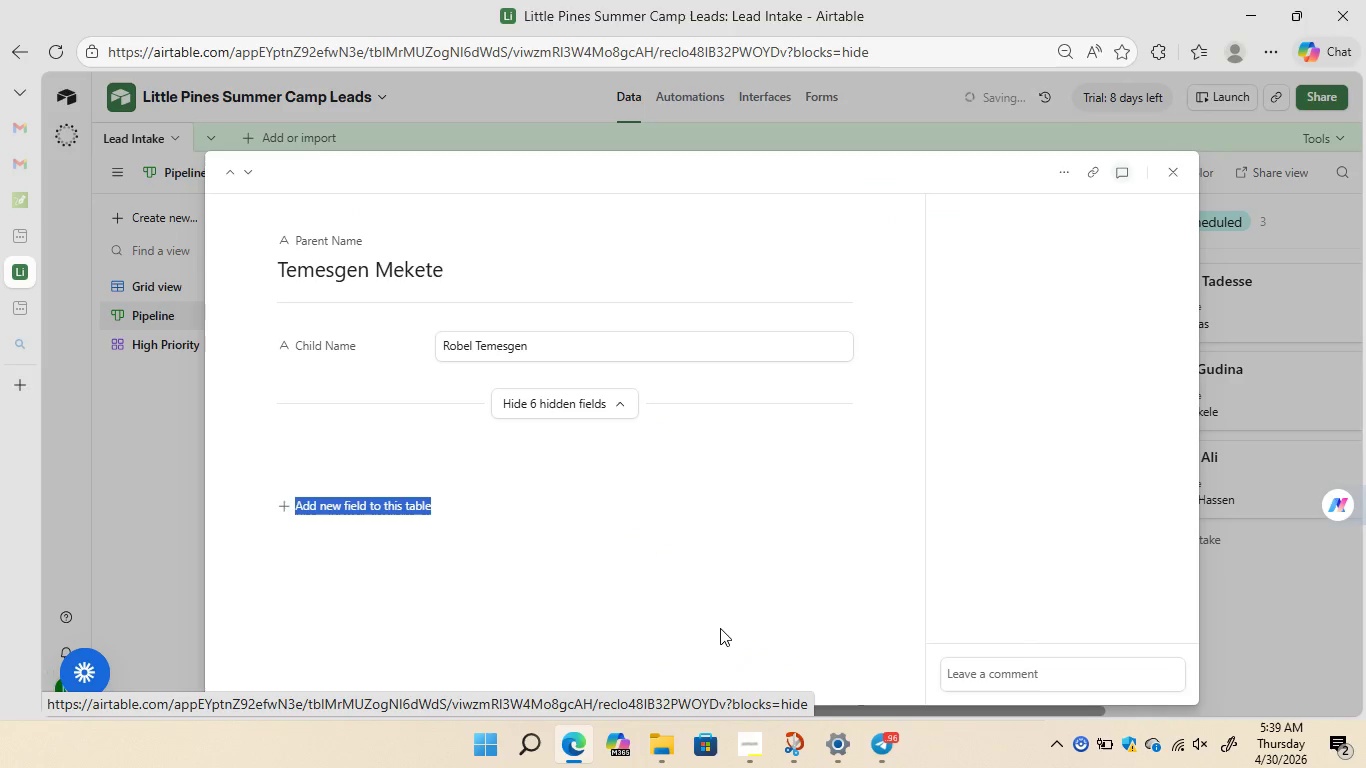 
triple_click([720, 628])
 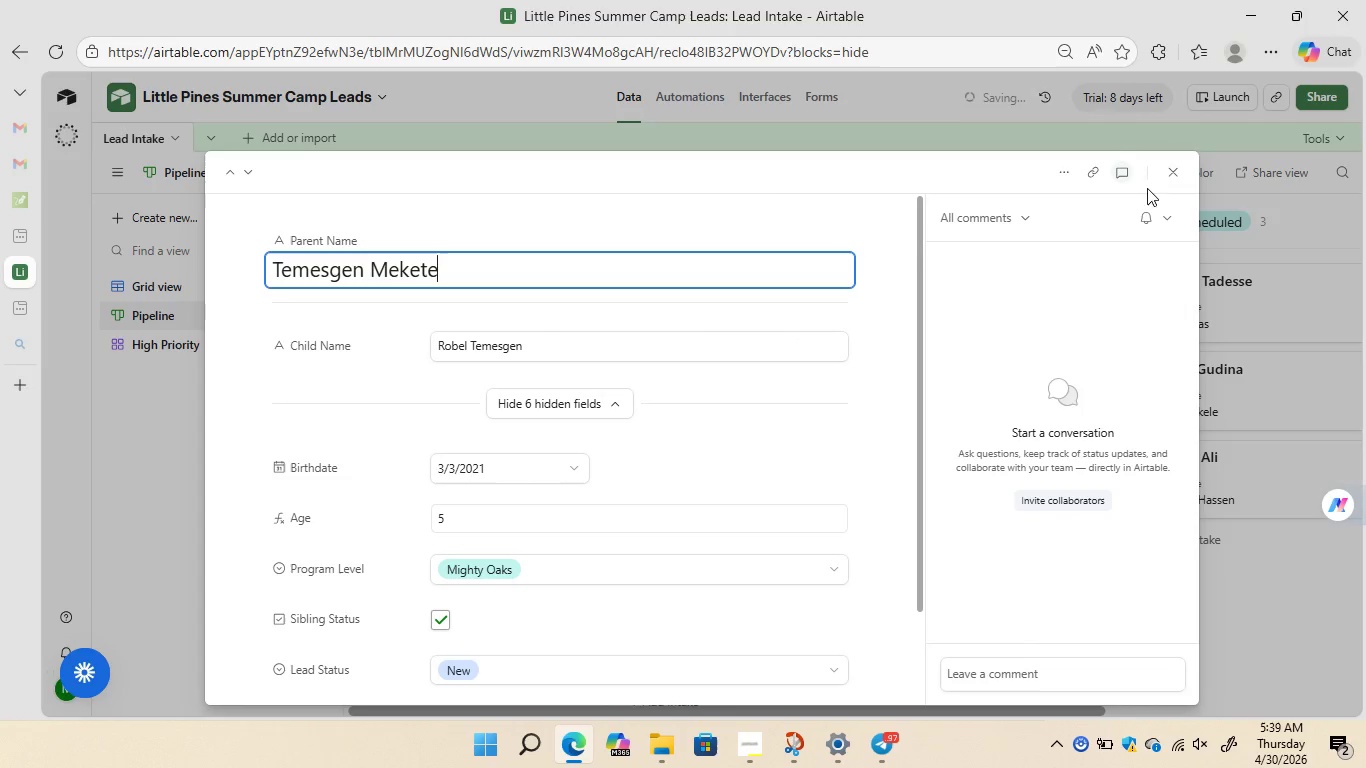 
wait(7.97)
 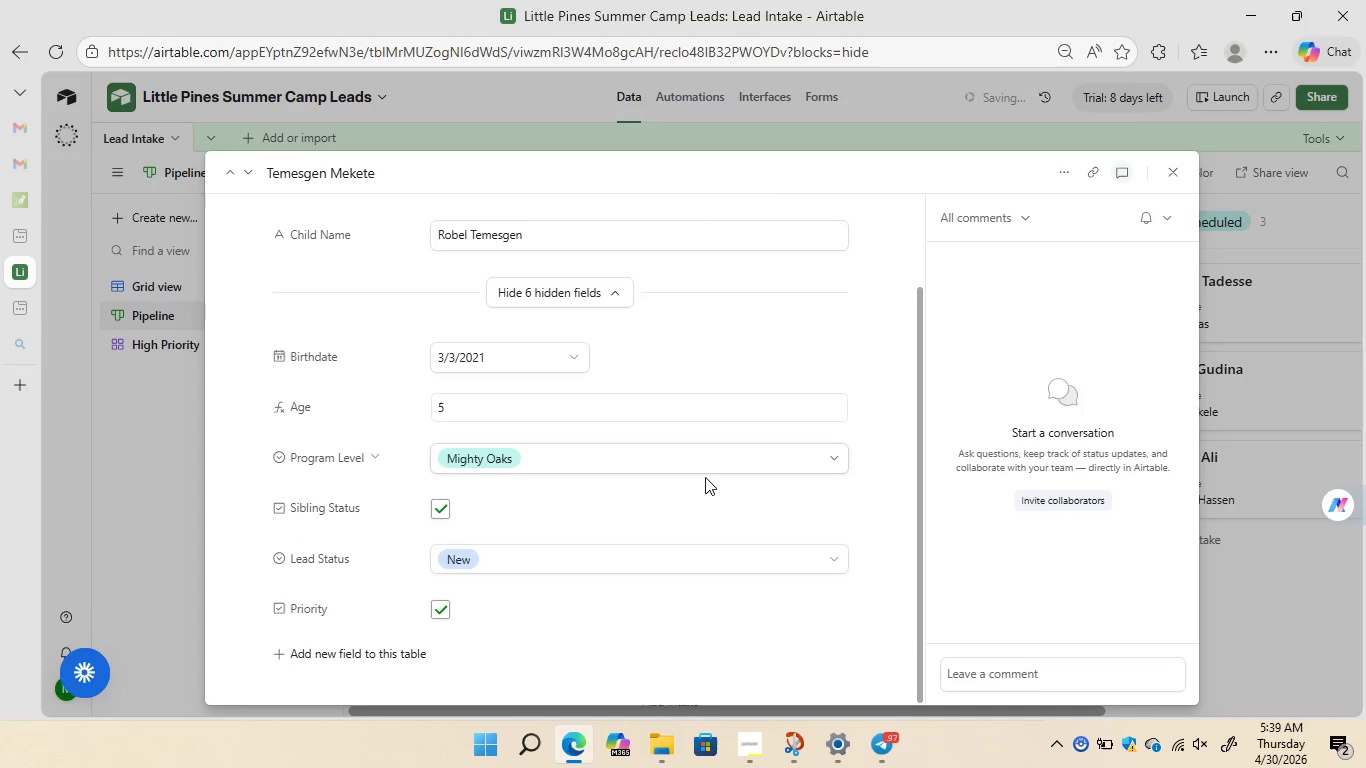 
left_click([1175, 174])
 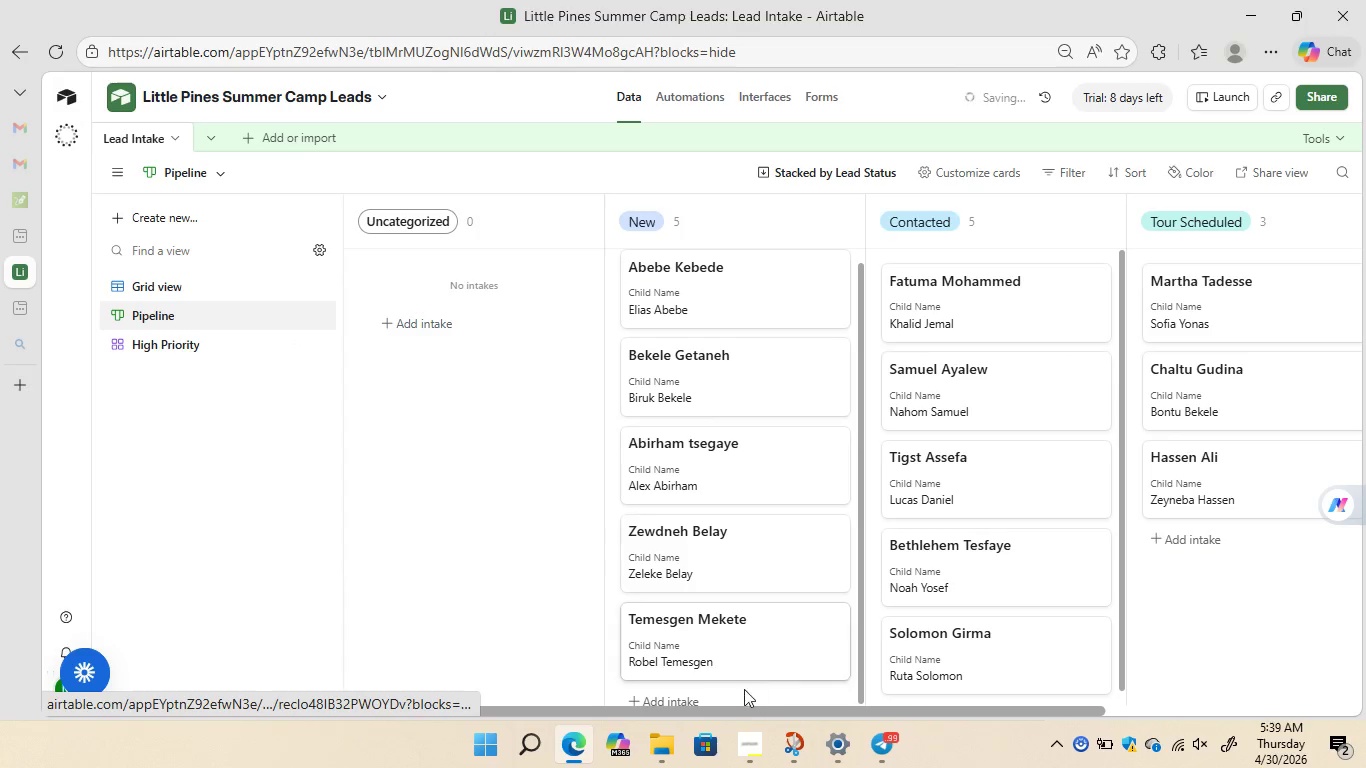 
wait(5.17)
 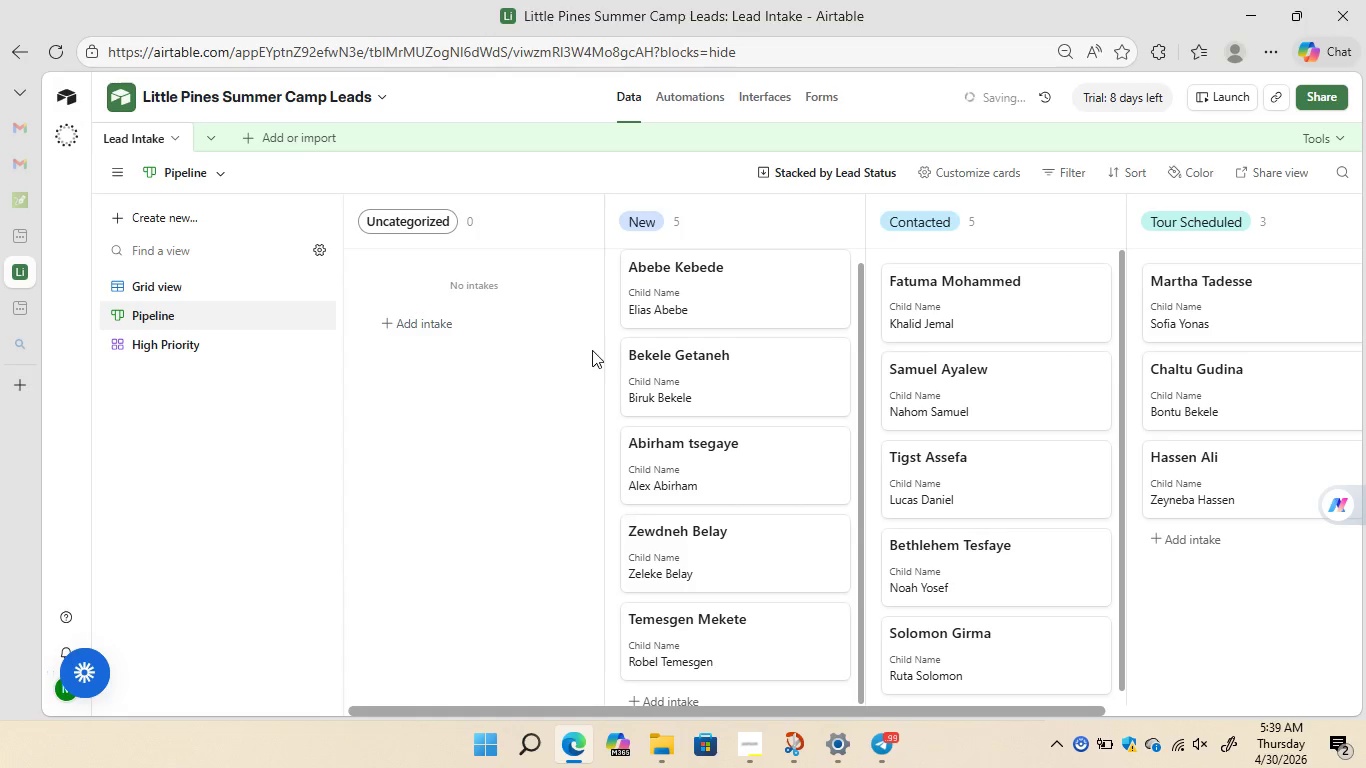 
left_click([737, 688])